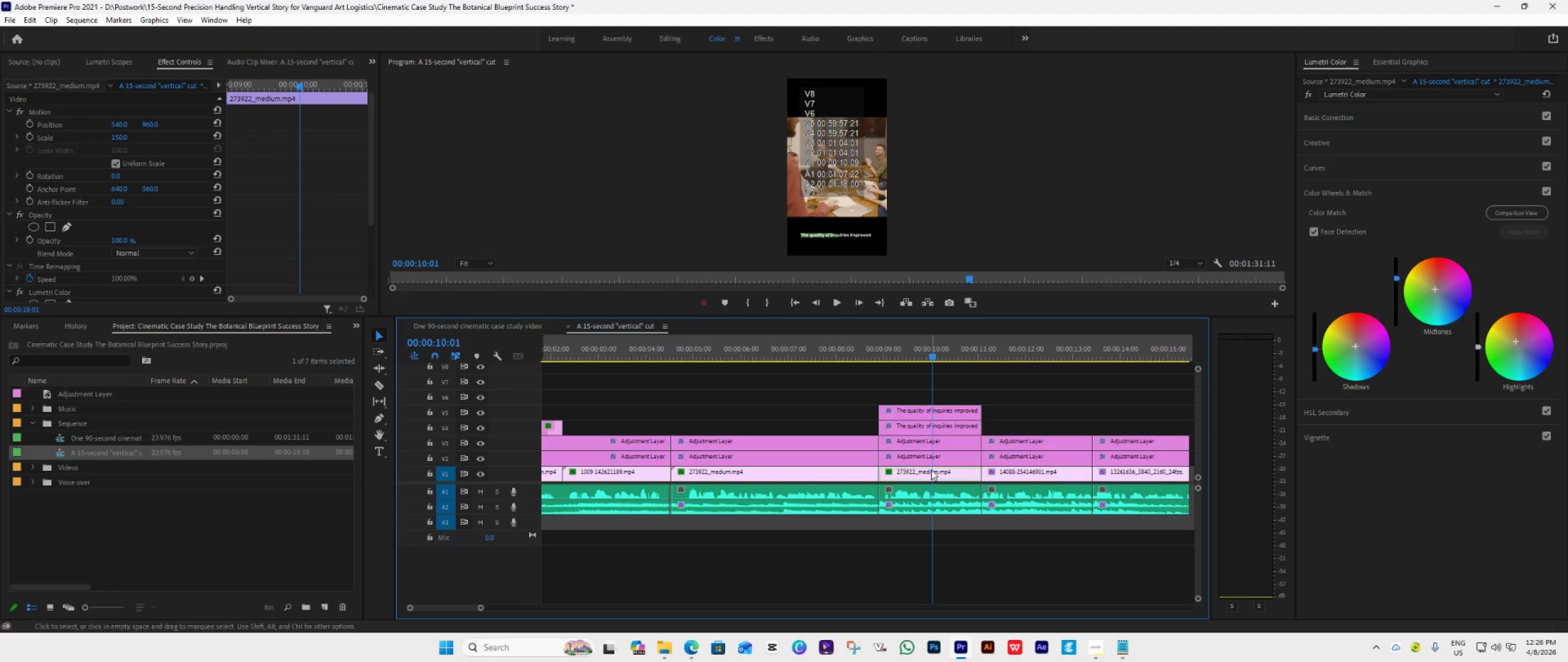 
key(Delete)
 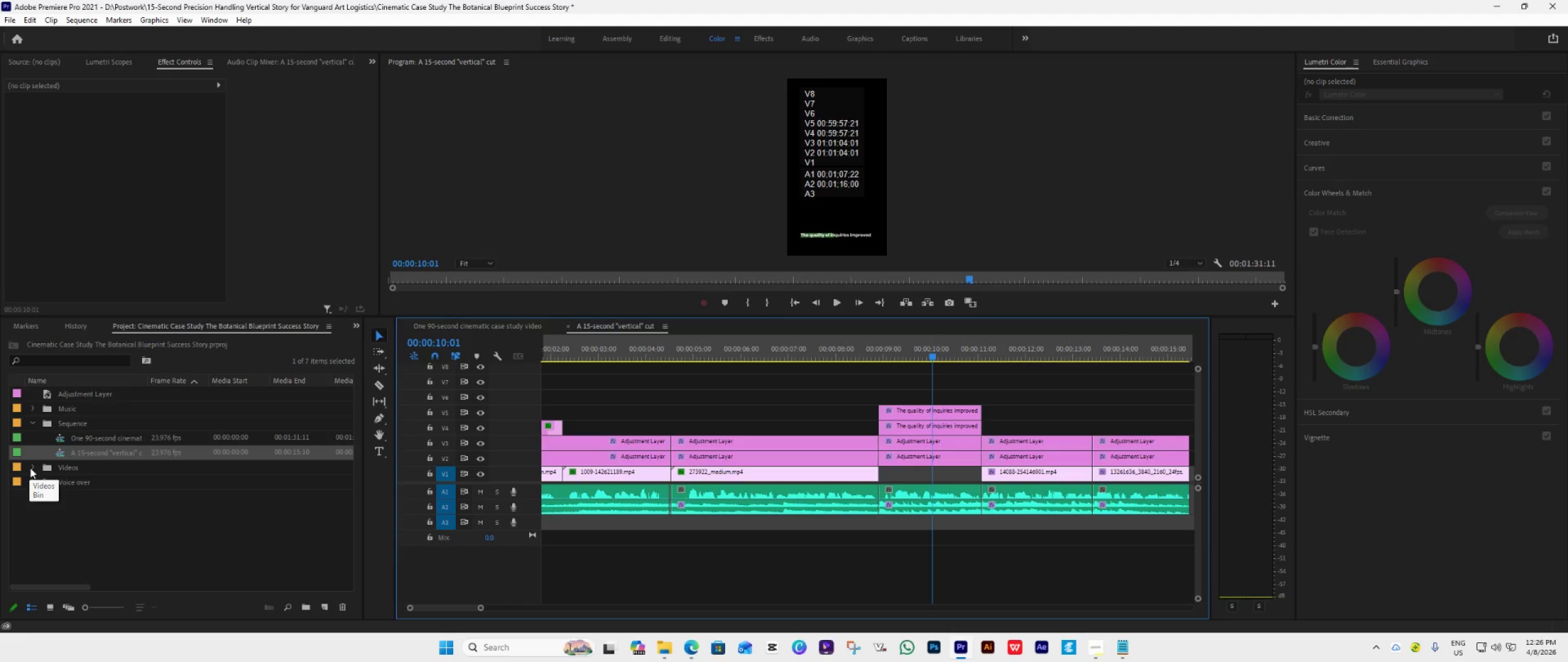 
left_click([30, 468])
 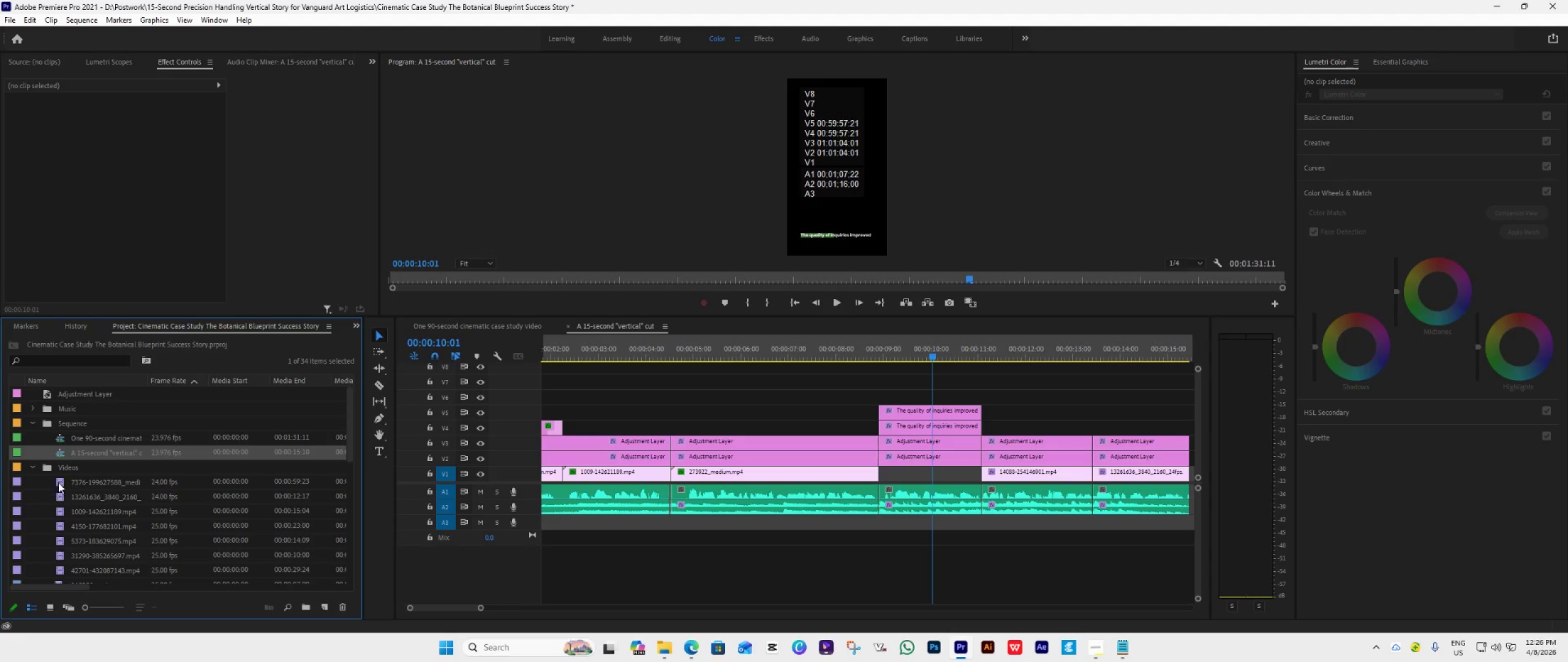 
double_click([60, 481])
 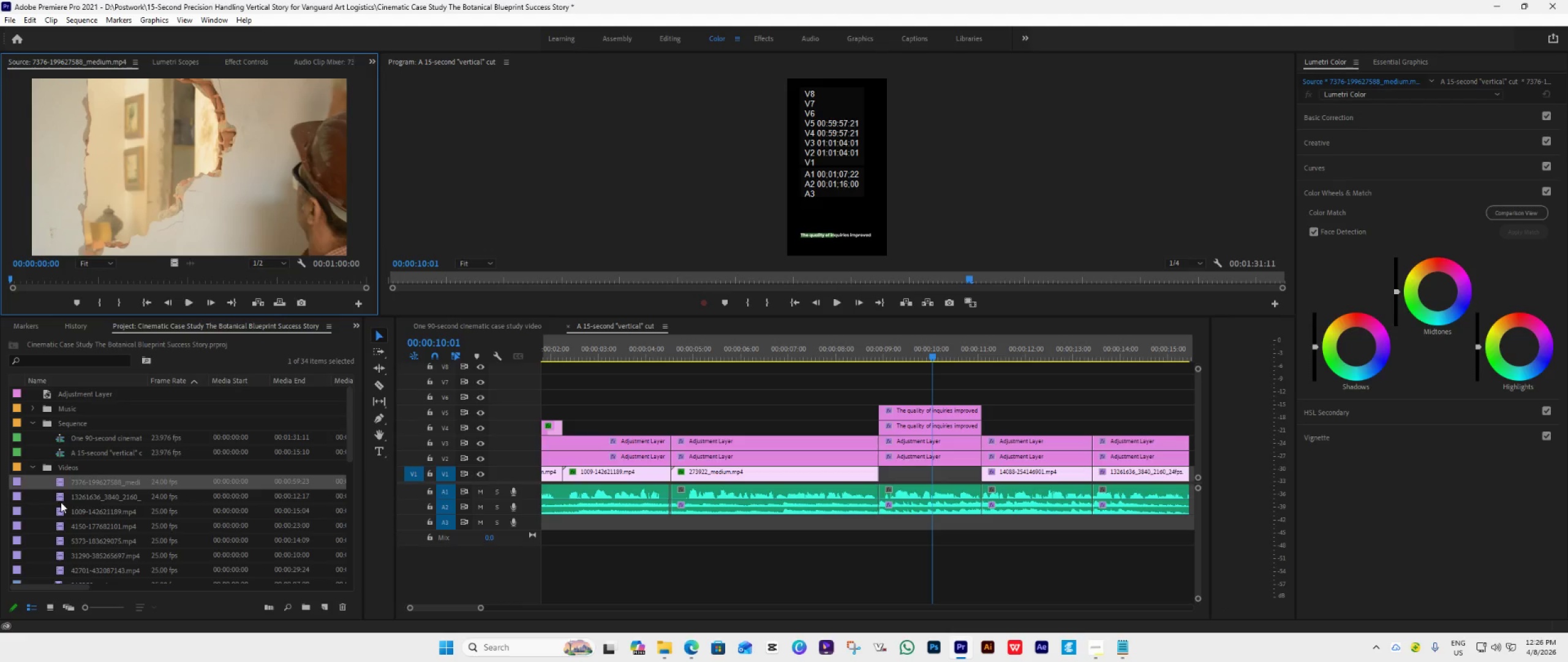 
double_click([61, 492])
 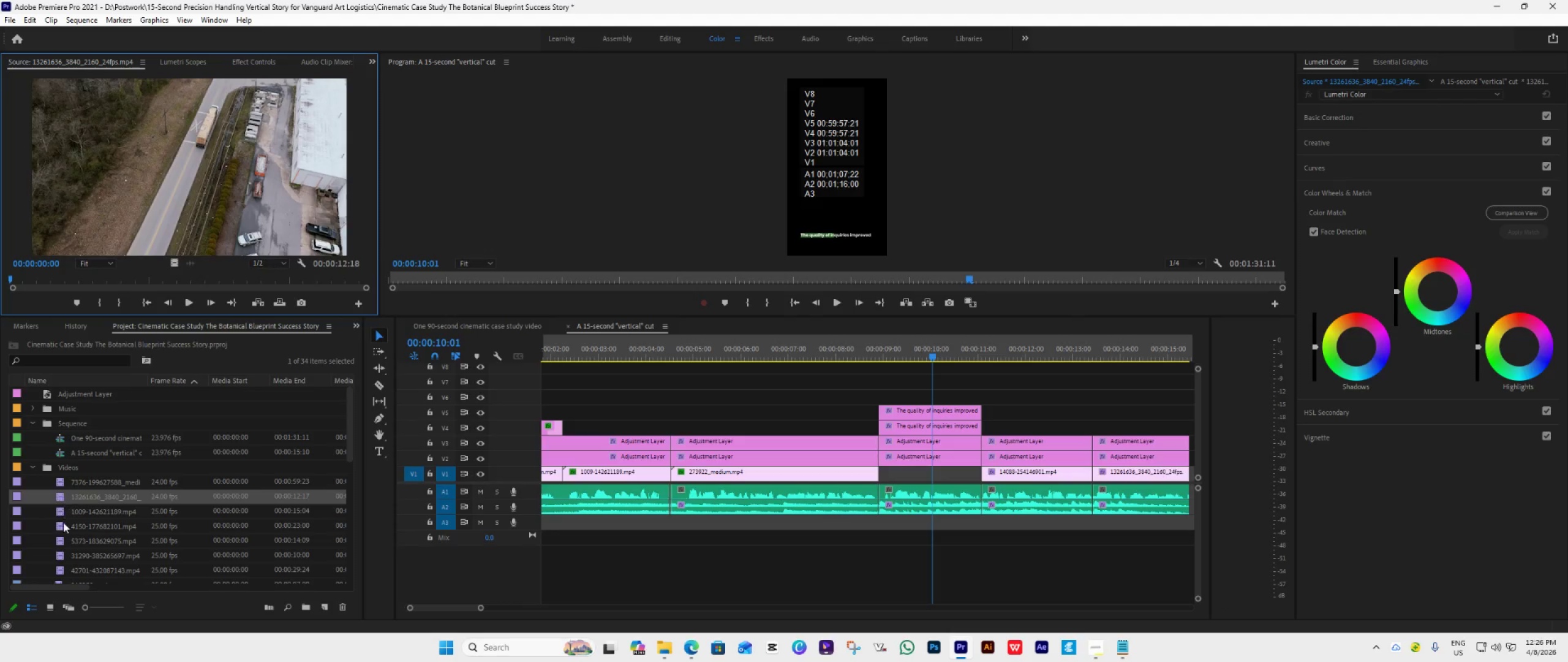 
scroll: coordinate [63, 540], scroll_direction: down, amount: 6.0
 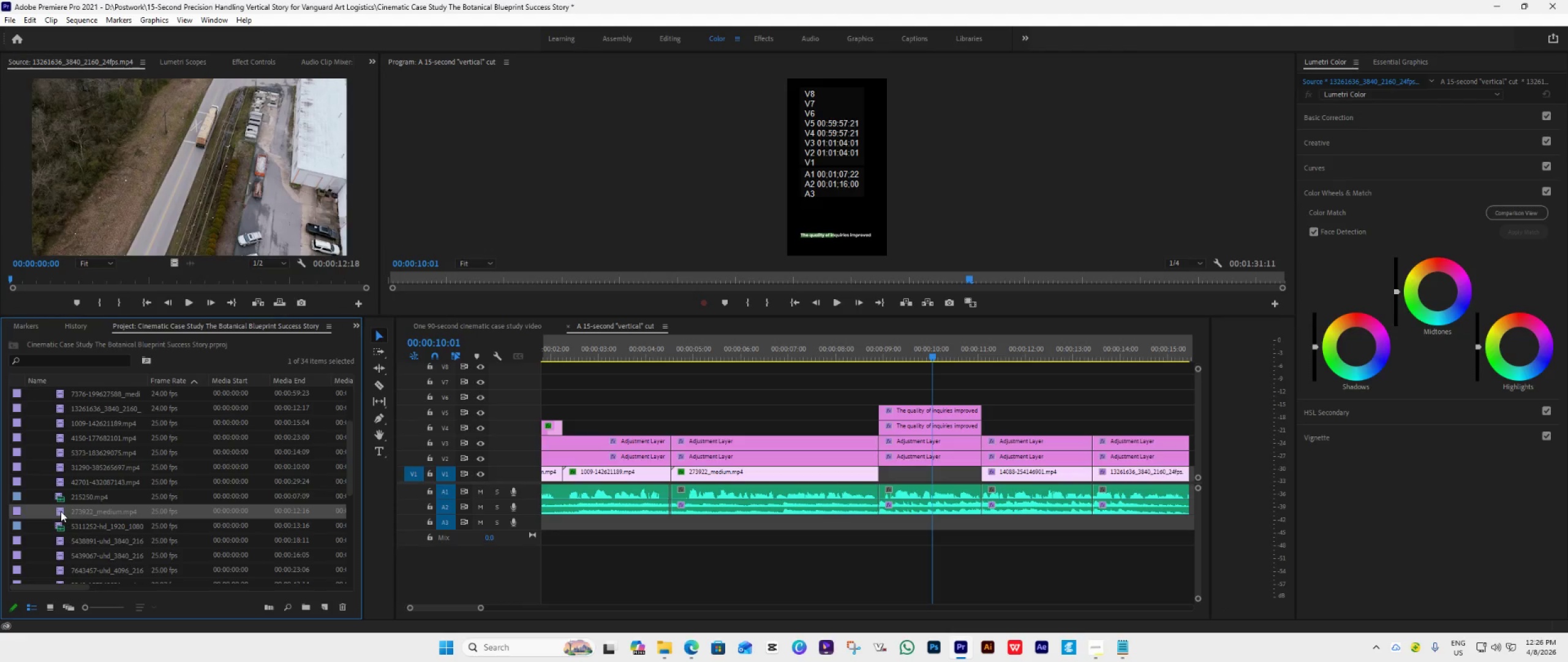 
double_click([61, 511])
 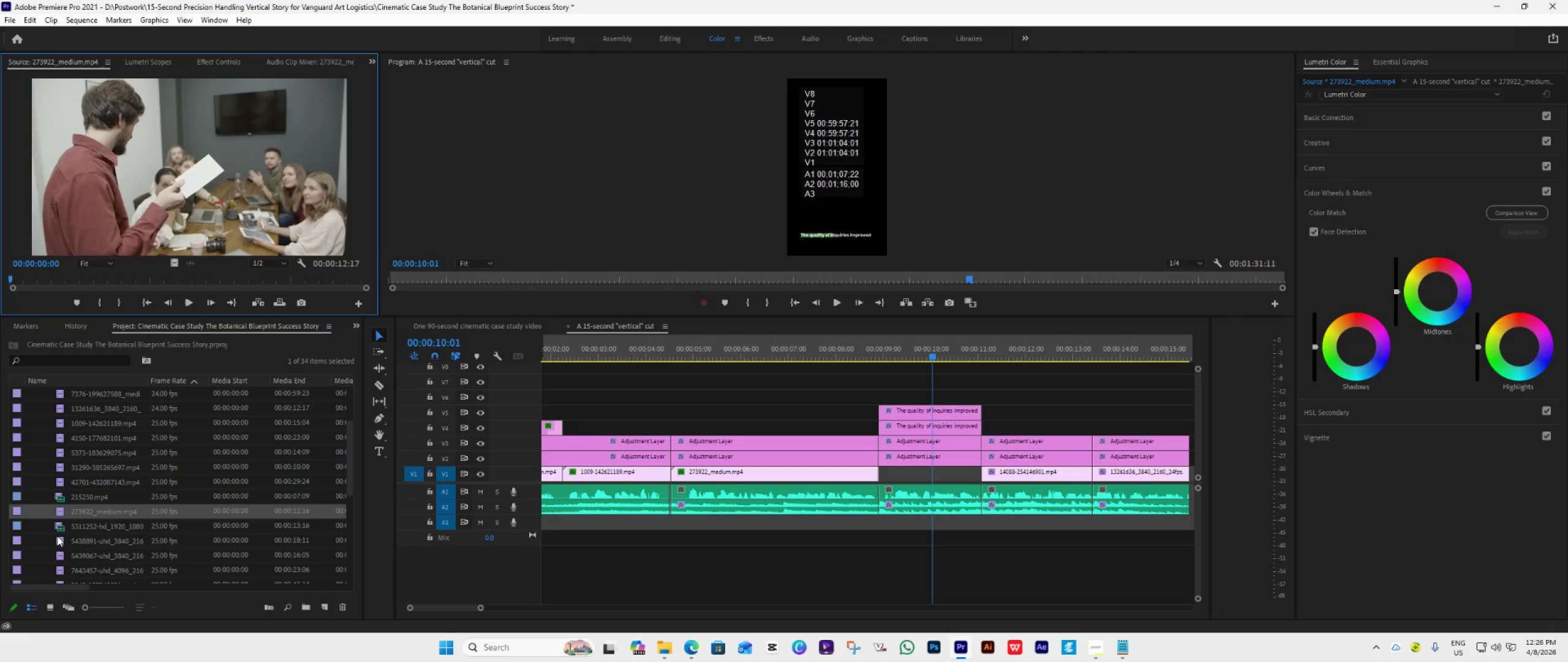 
double_click([61, 541])
 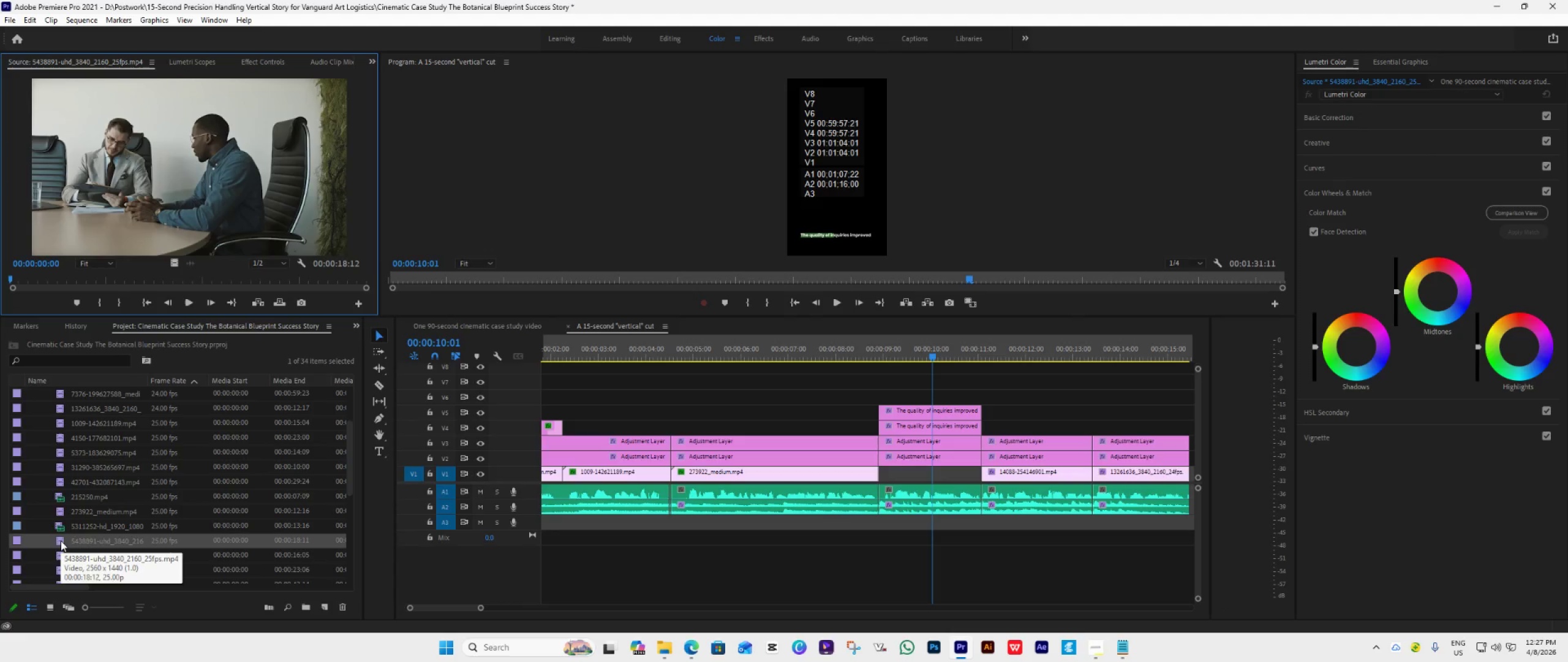 
scroll: coordinate [61, 541], scroll_direction: down, amount: 3.0
 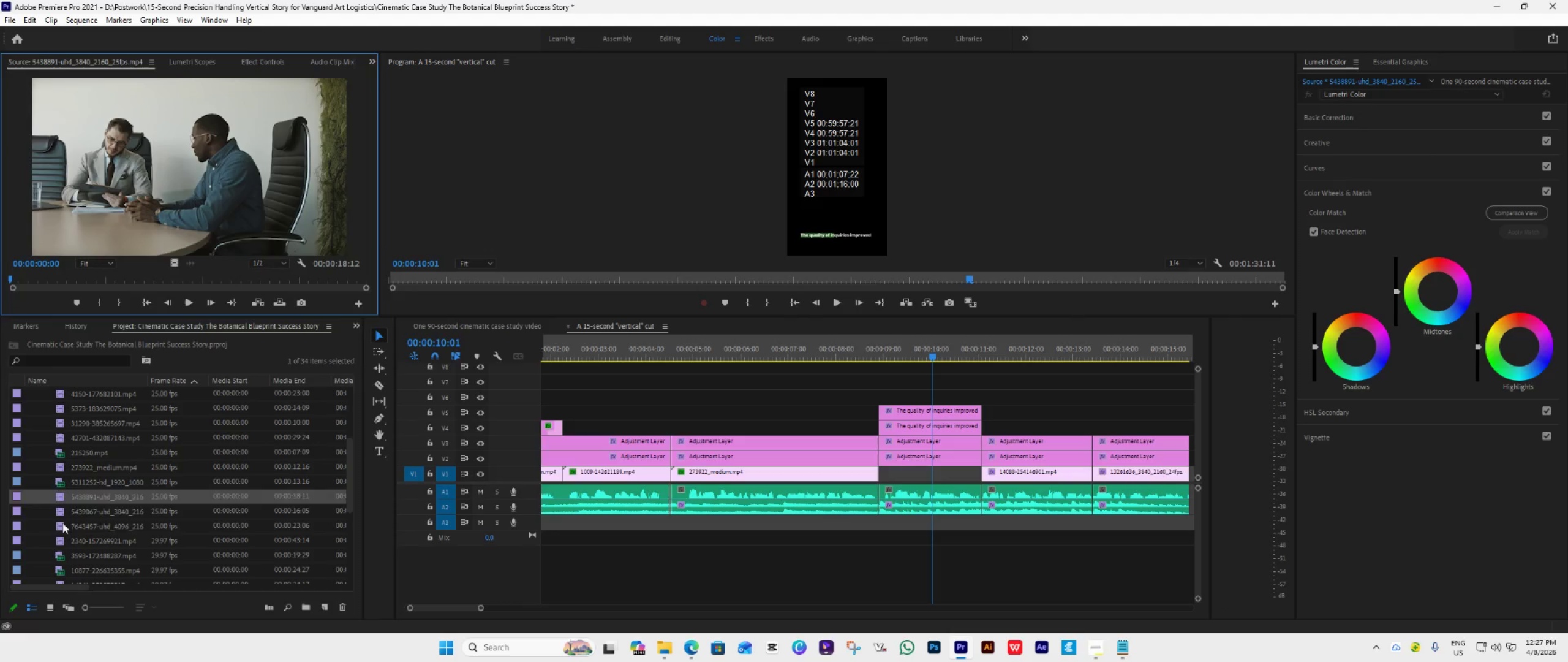 
double_click([62, 523])
 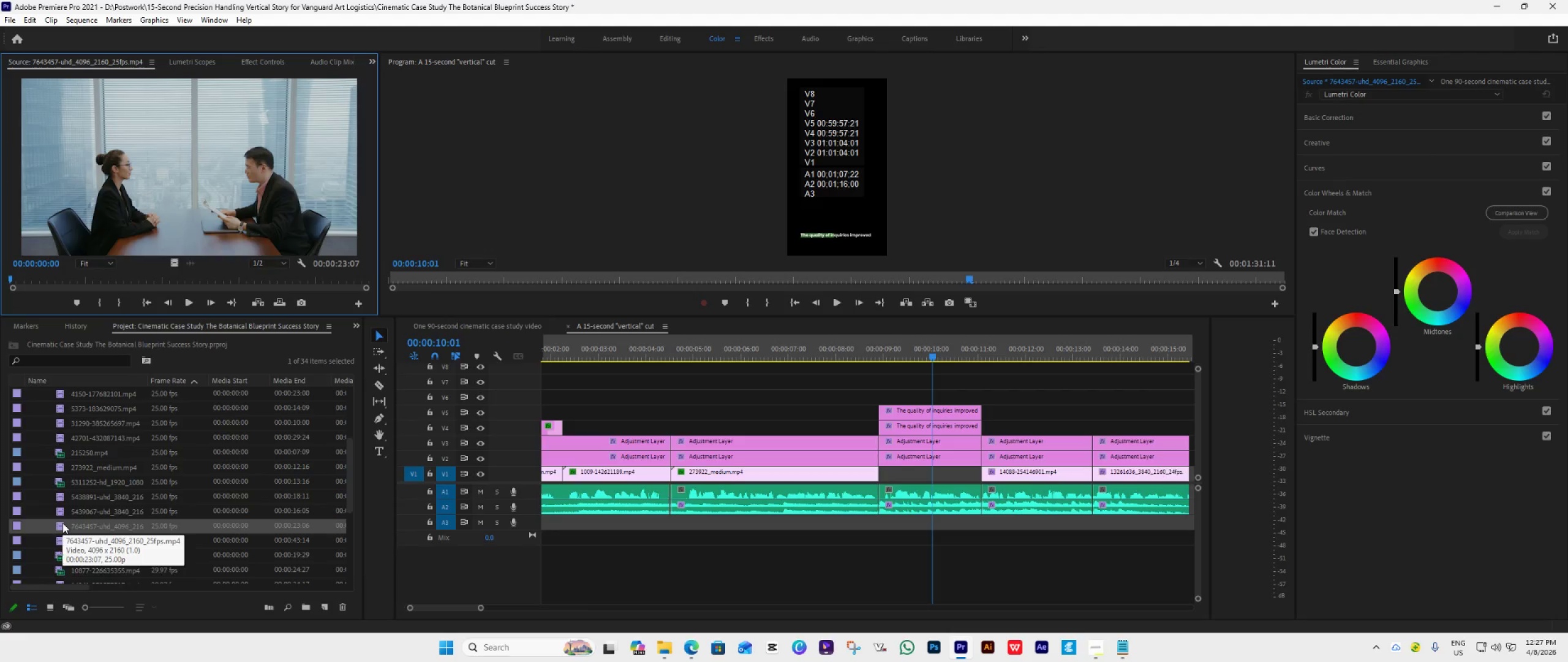 
scroll: coordinate [62, 523], scroll_direction: down, amount: 8.0
 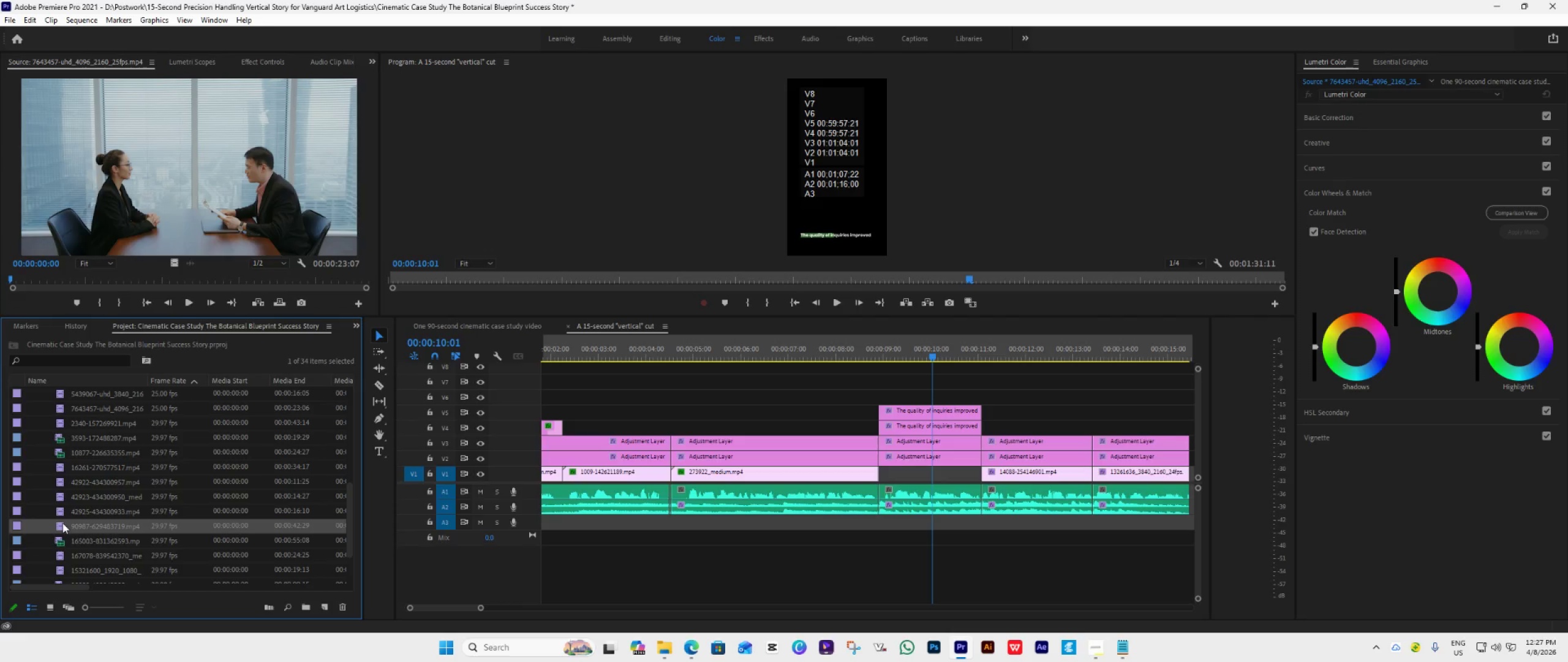 
double_click([62, 523])
 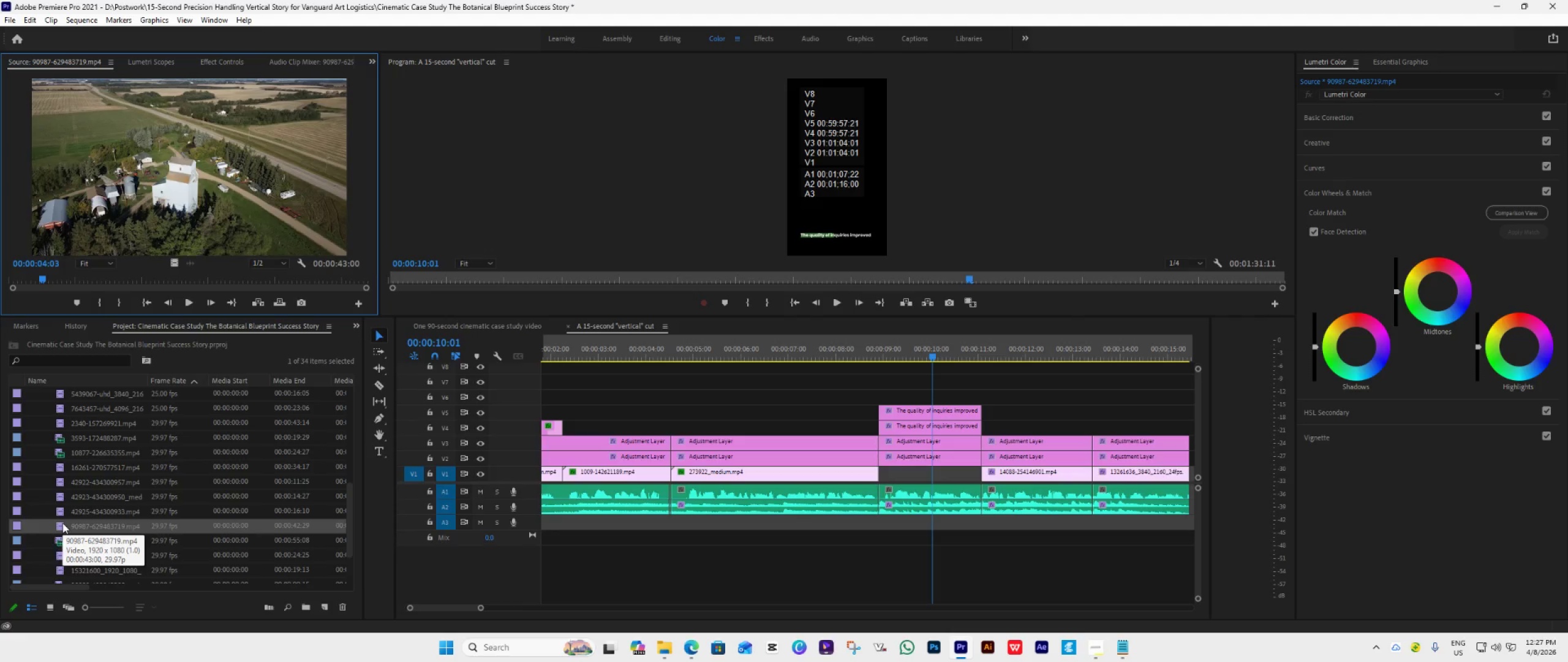 
scroll: coordinate [62, 523], scroll_direction: down, amount: 4.0
 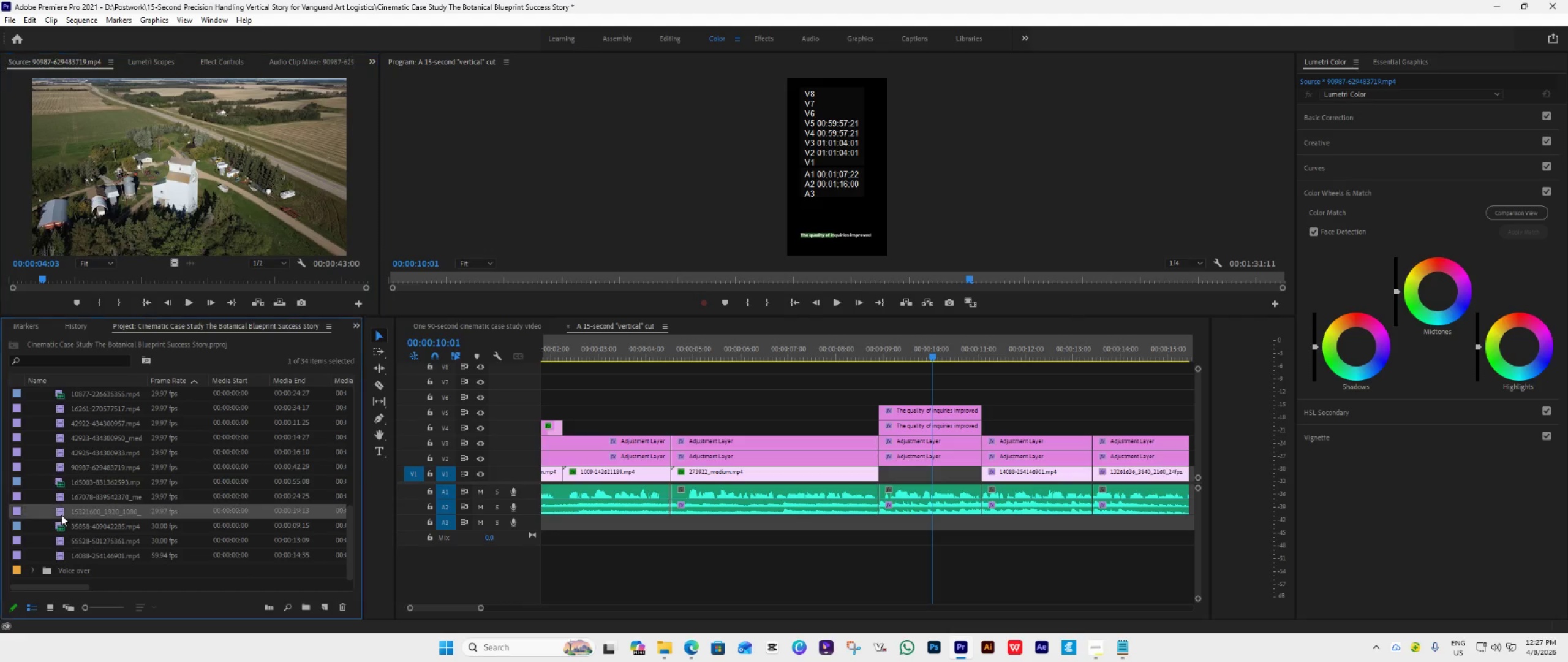 
double_click([61, 515])
 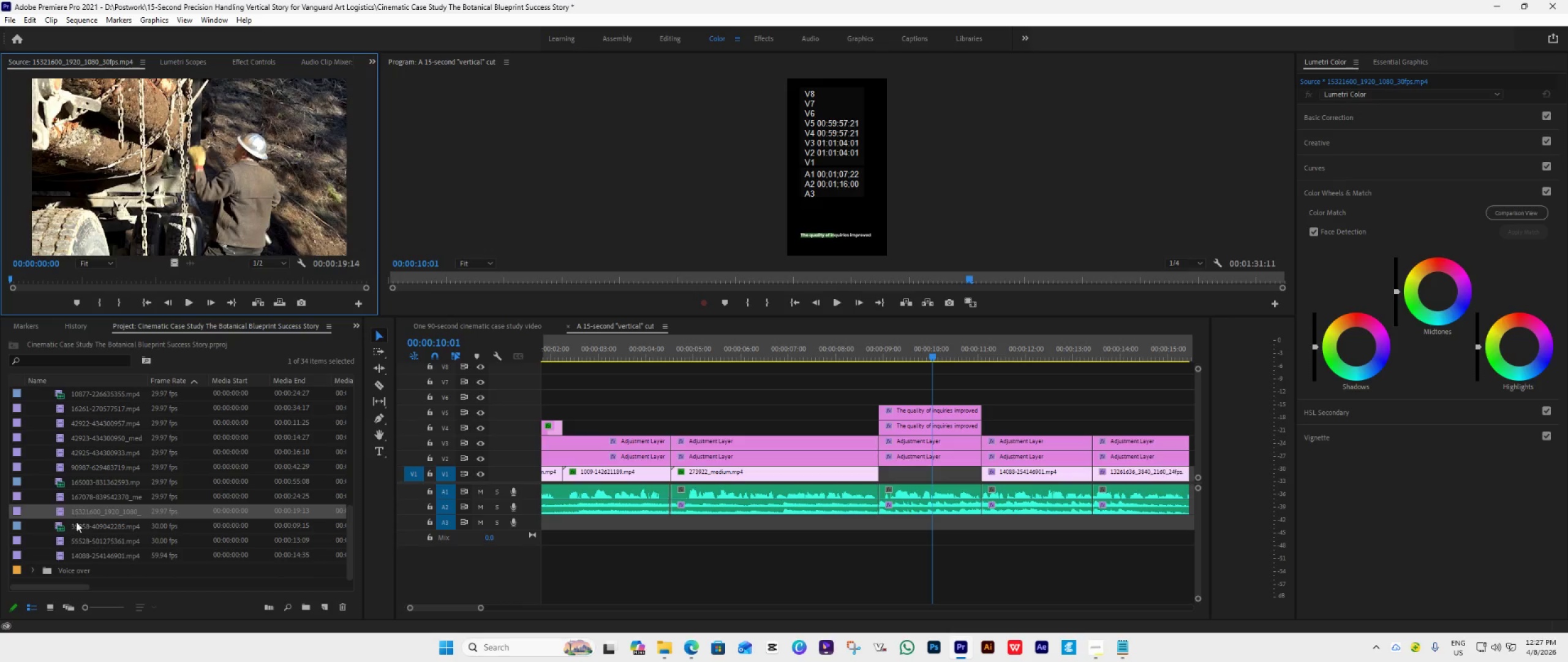 
scroll: coordinate [73, 545], scroll_direction: down, amount: 2.0
 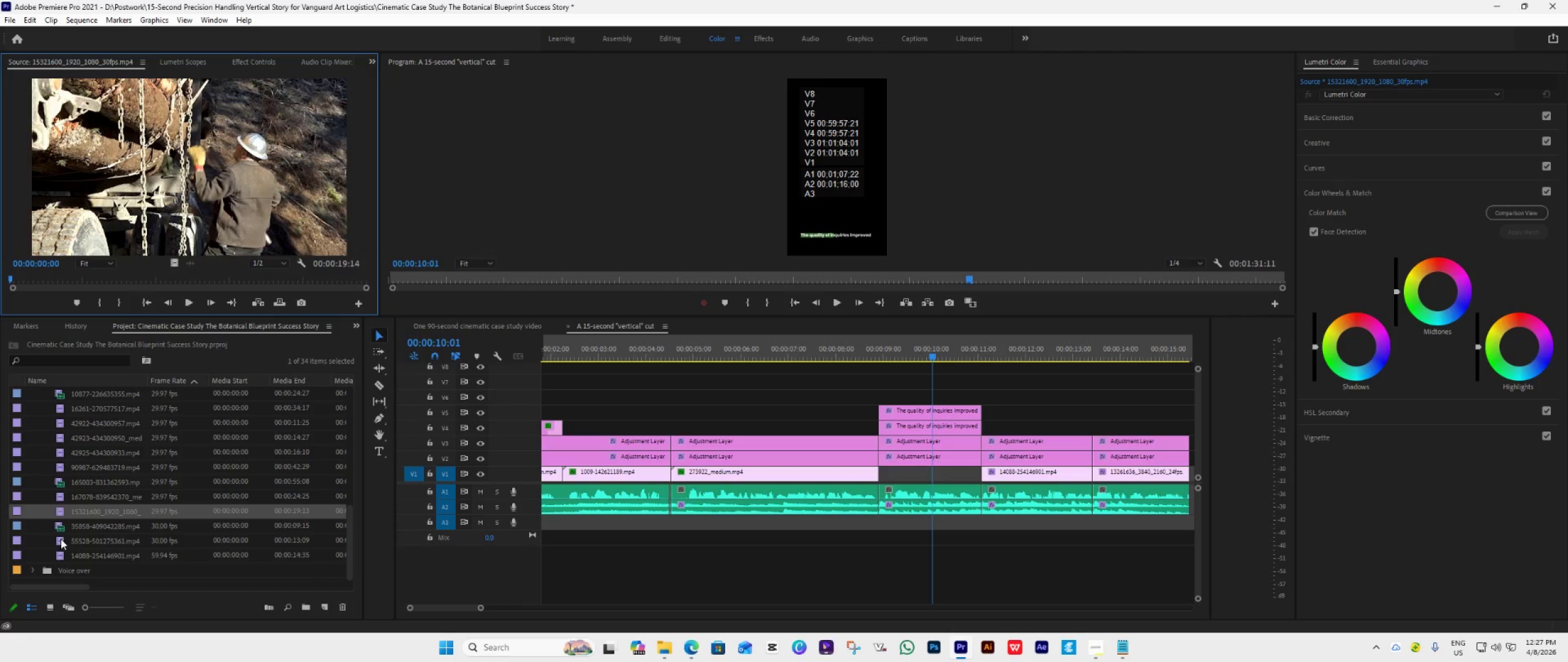 
double_click([61, 539])
 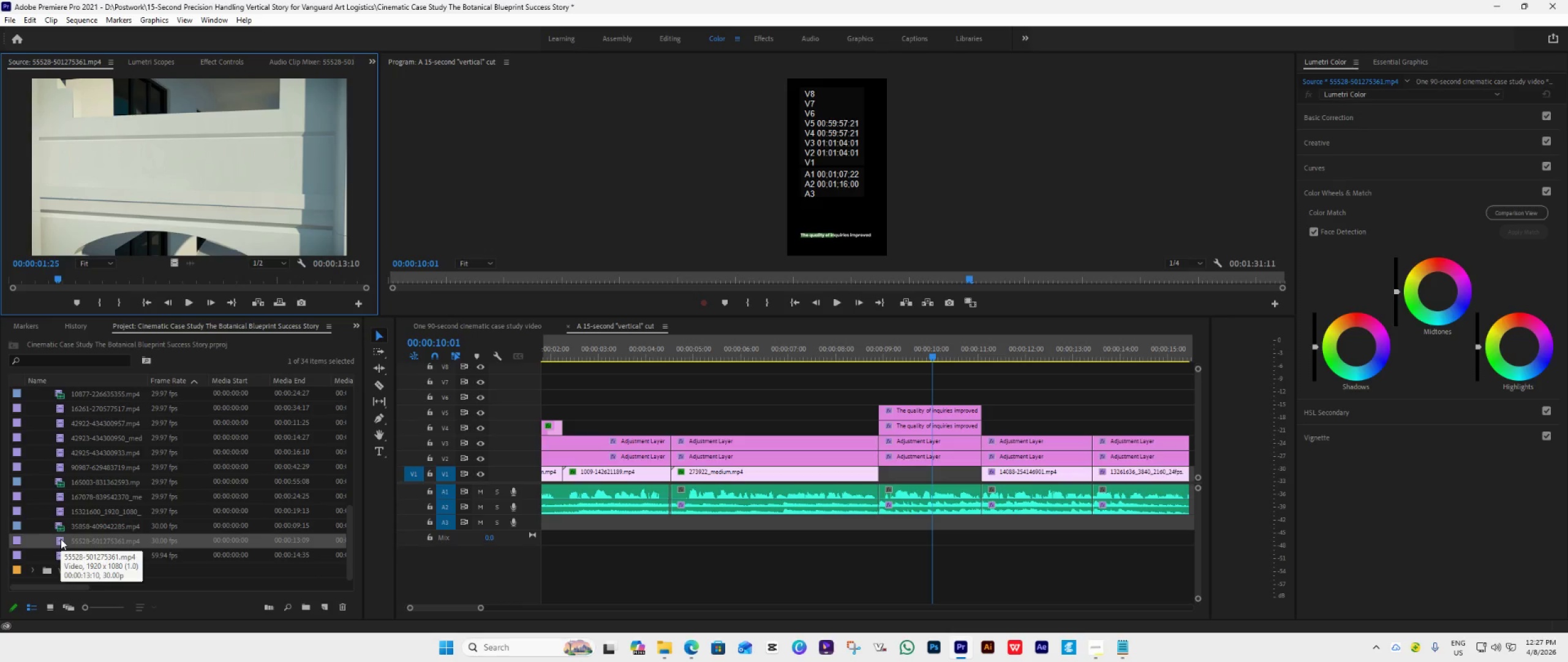 
scroll: coordinate [61, 539], scroll_direction: down, amount: 2.0
 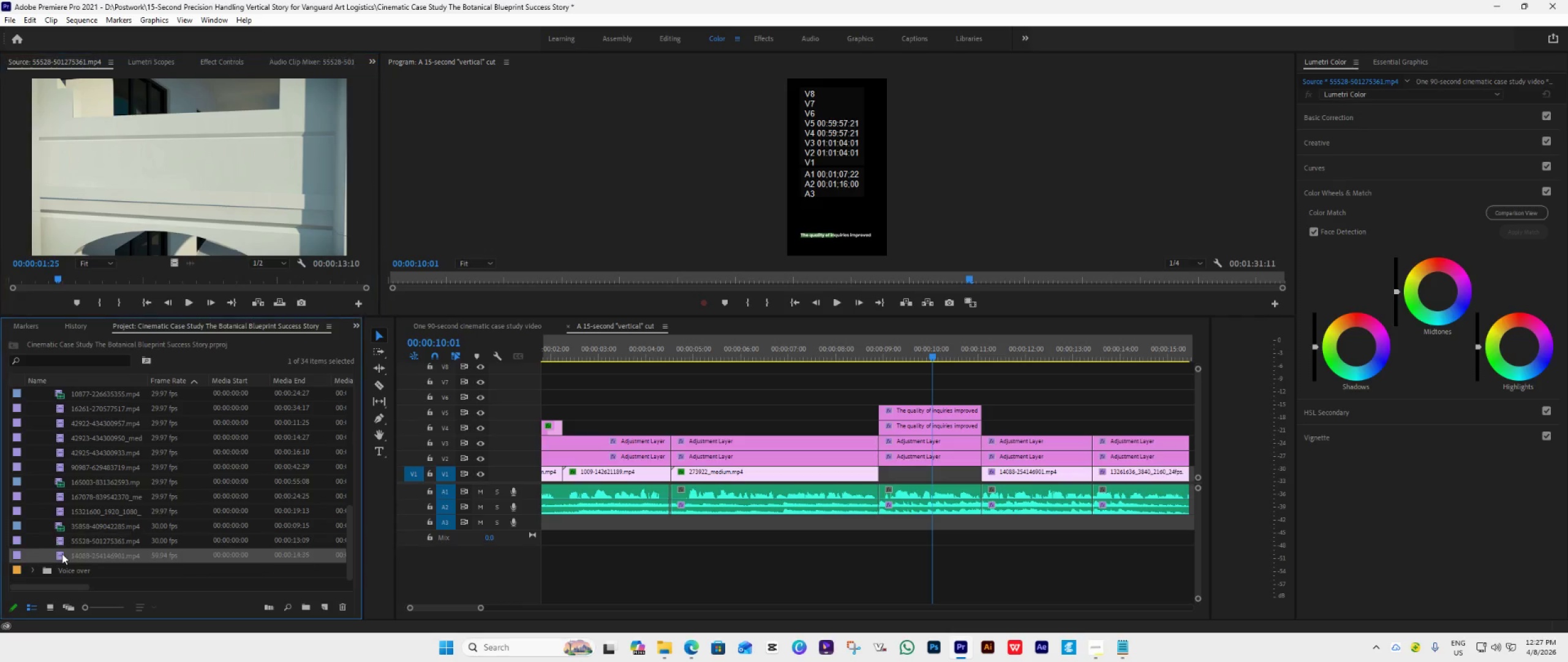 
double_click([62, 554])
 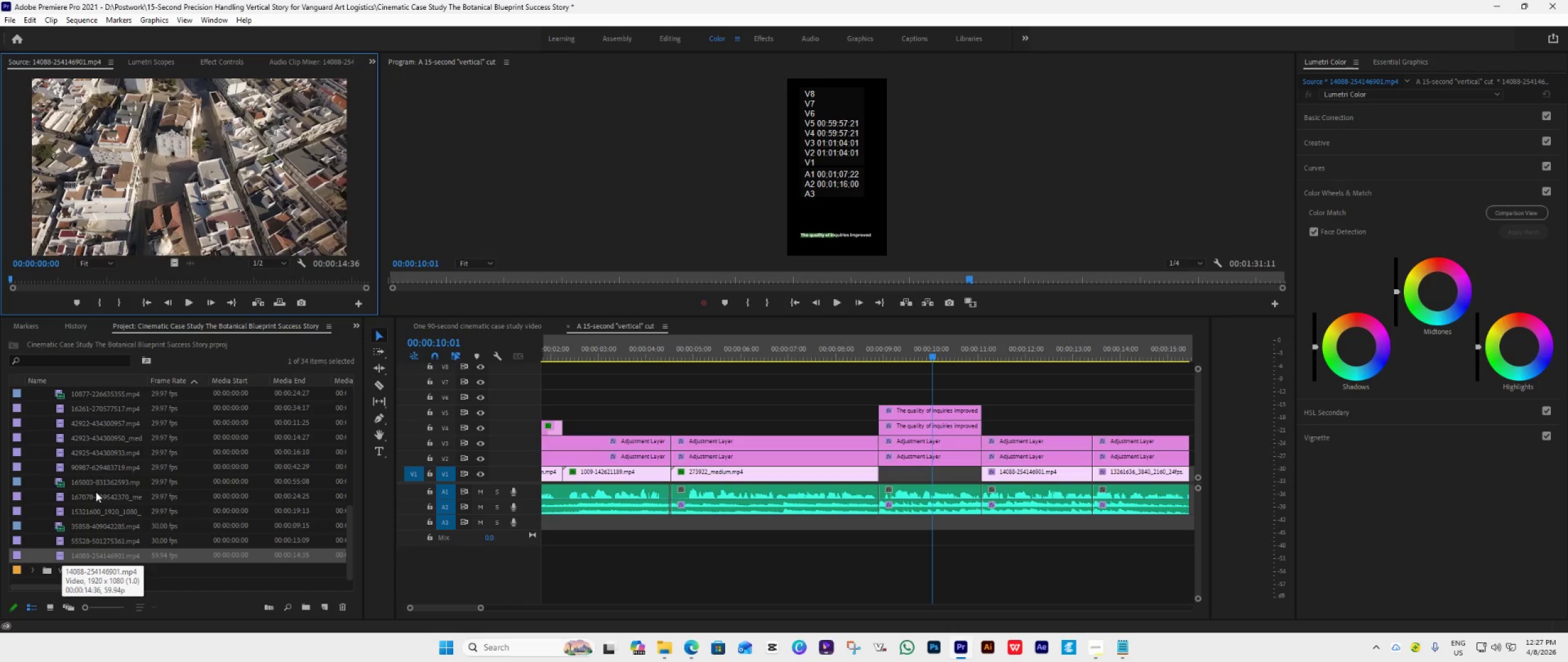 
scroll: coordinate [111, 468], scroll_direction: up, amount: 9.0
 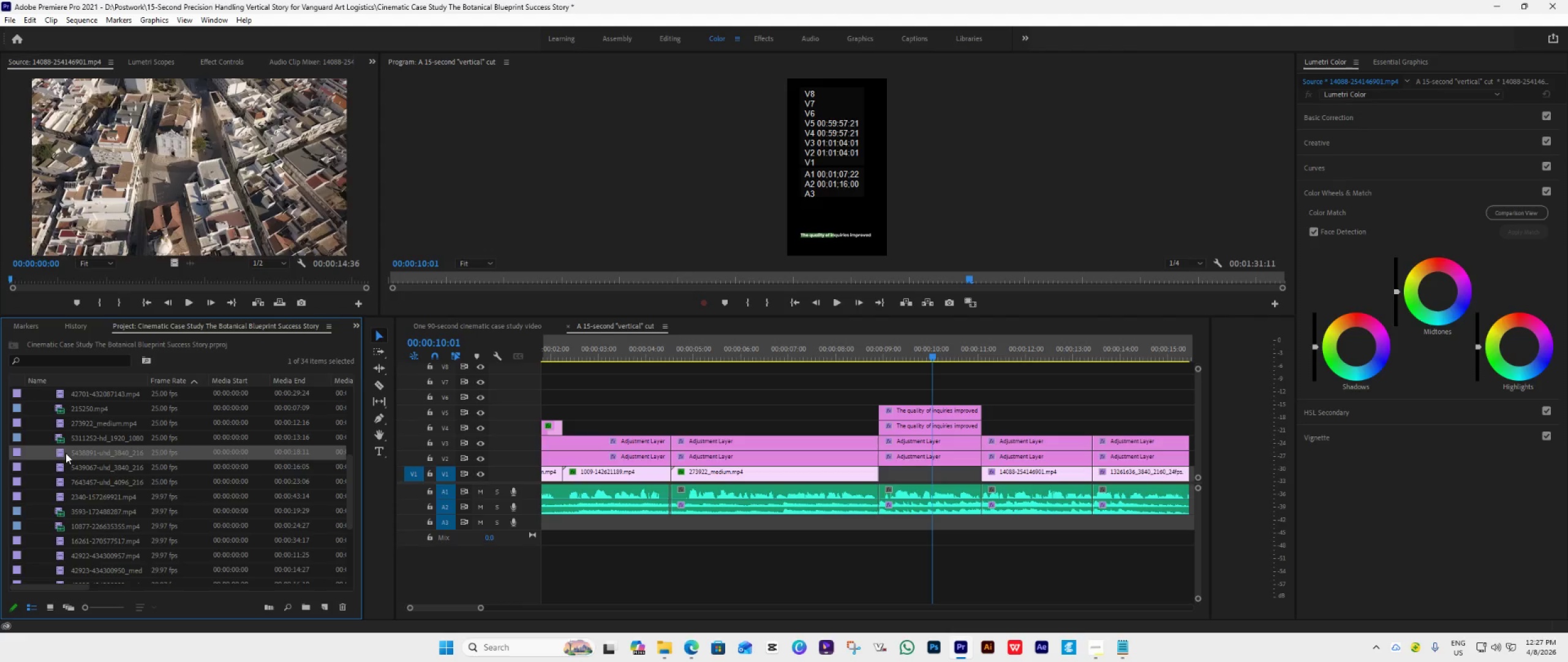 
double_click([66, 453])
 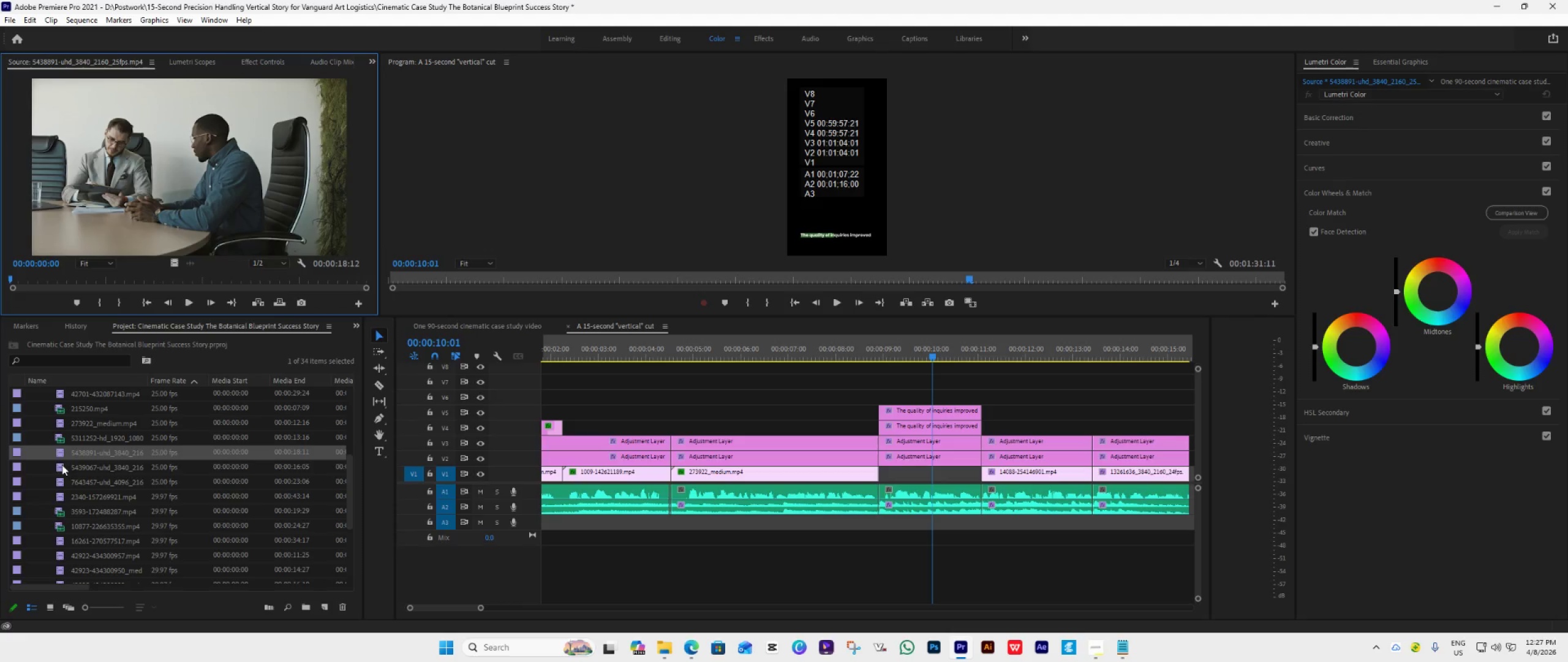 
double_click([61, 465])
 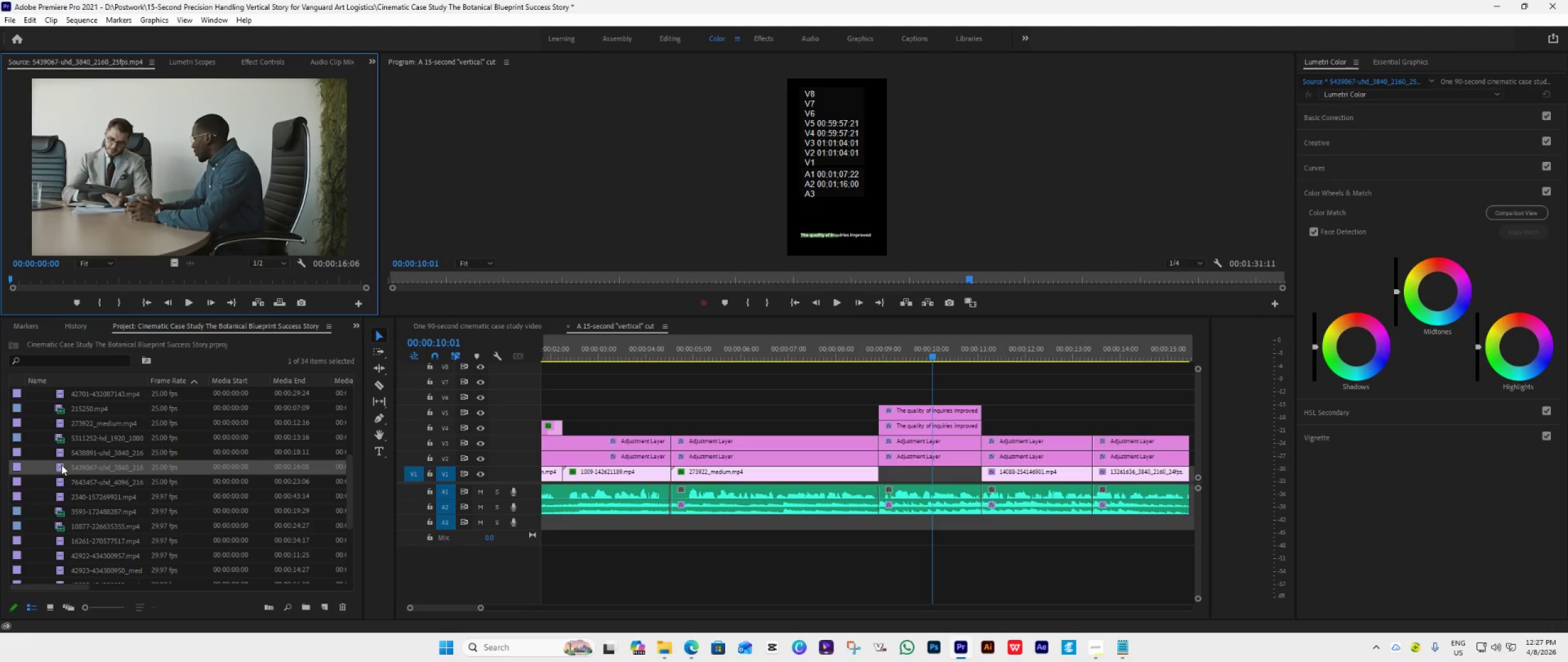 
triple_click([61, 465])
 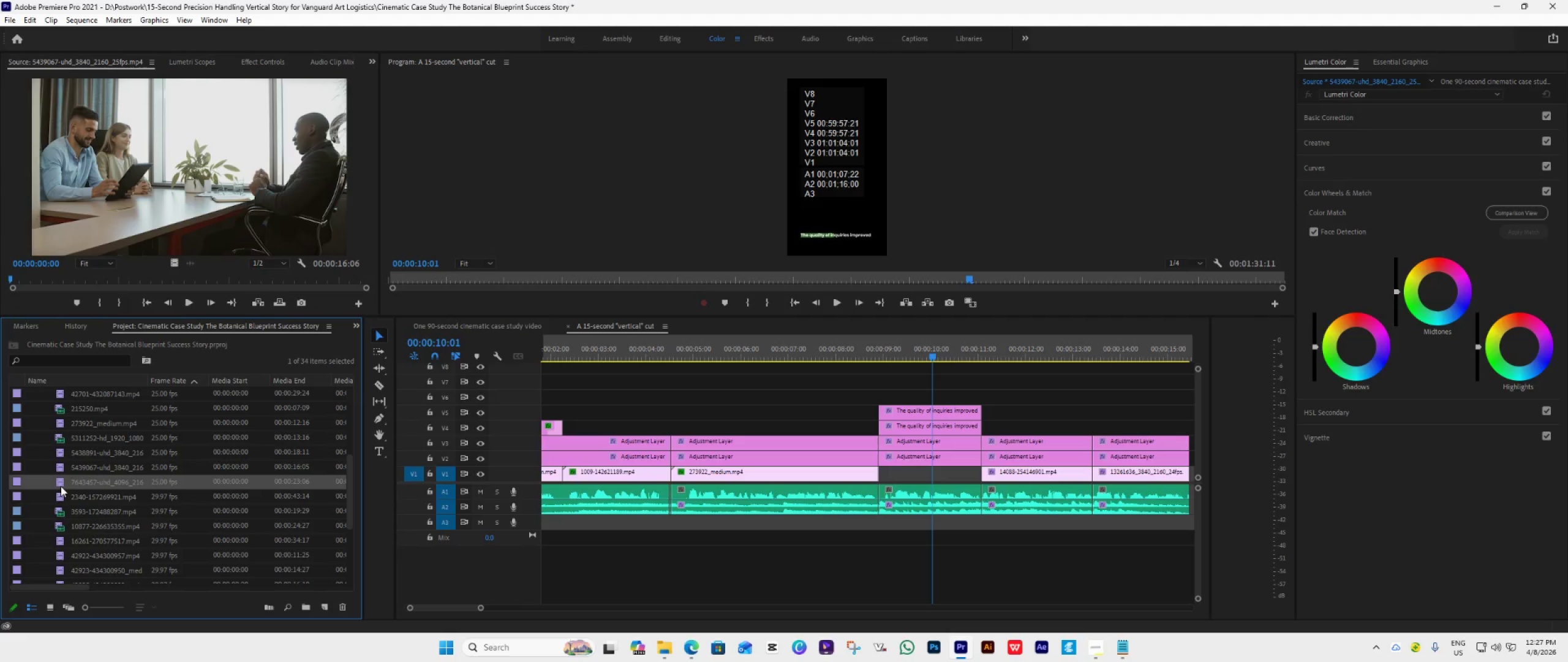 
double_click([61, 486])
 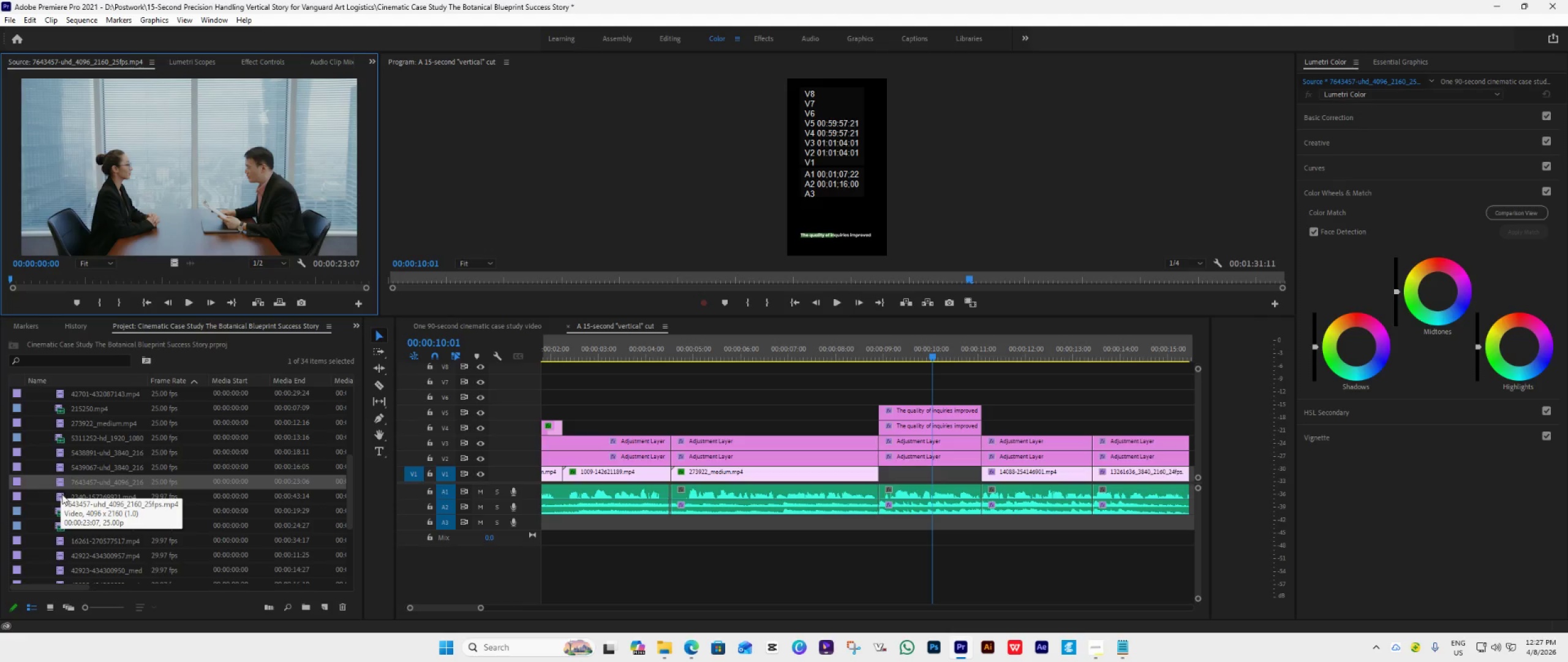 
left_click([62, 494])
 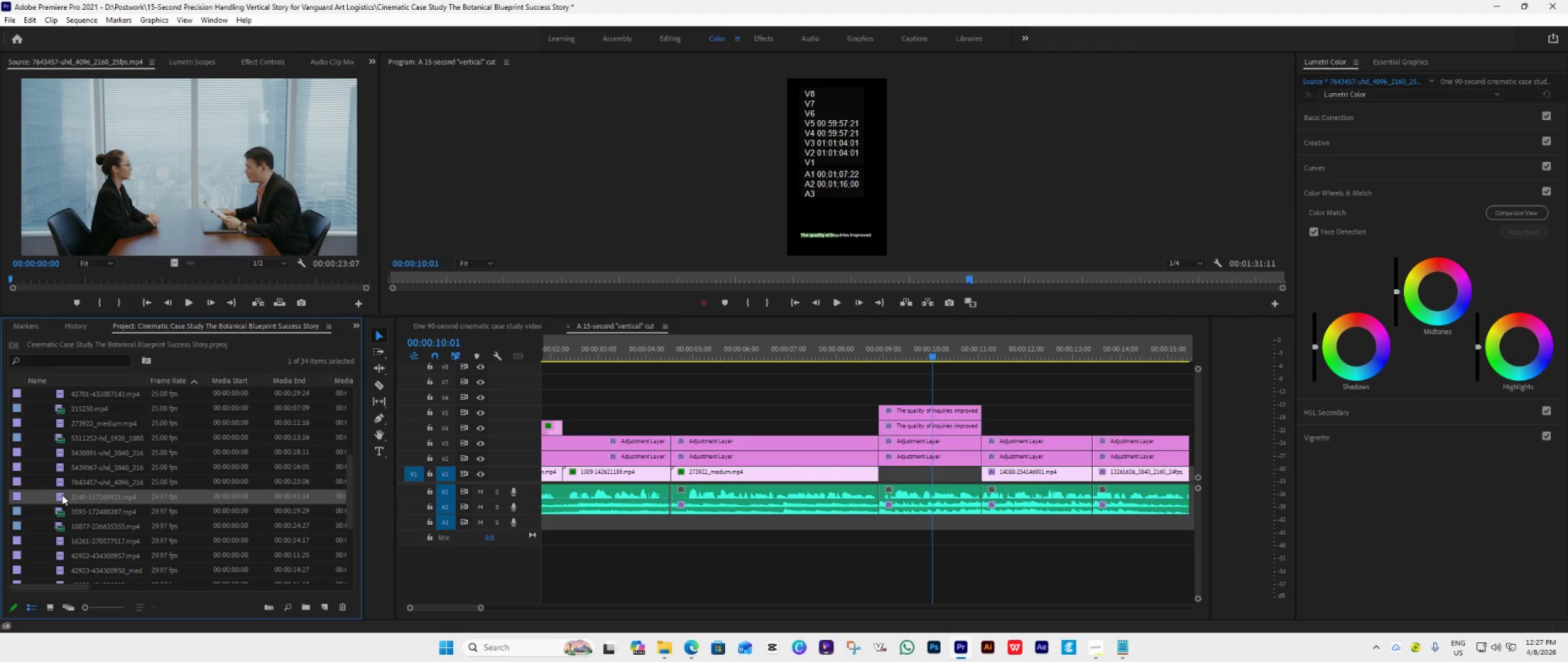 
double_click([62, 495])
 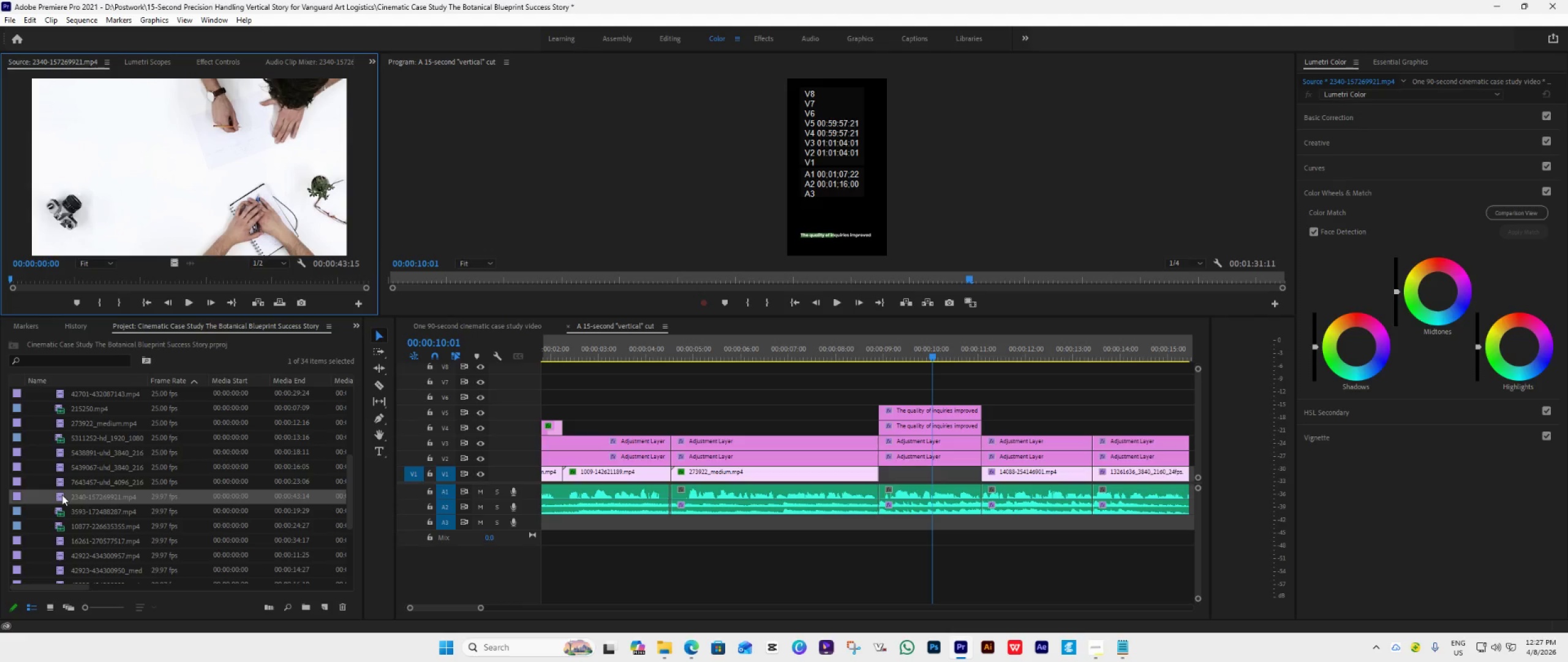 
scroll: coordinate [62, 495], scroll_direction: down, amount: 1.0
 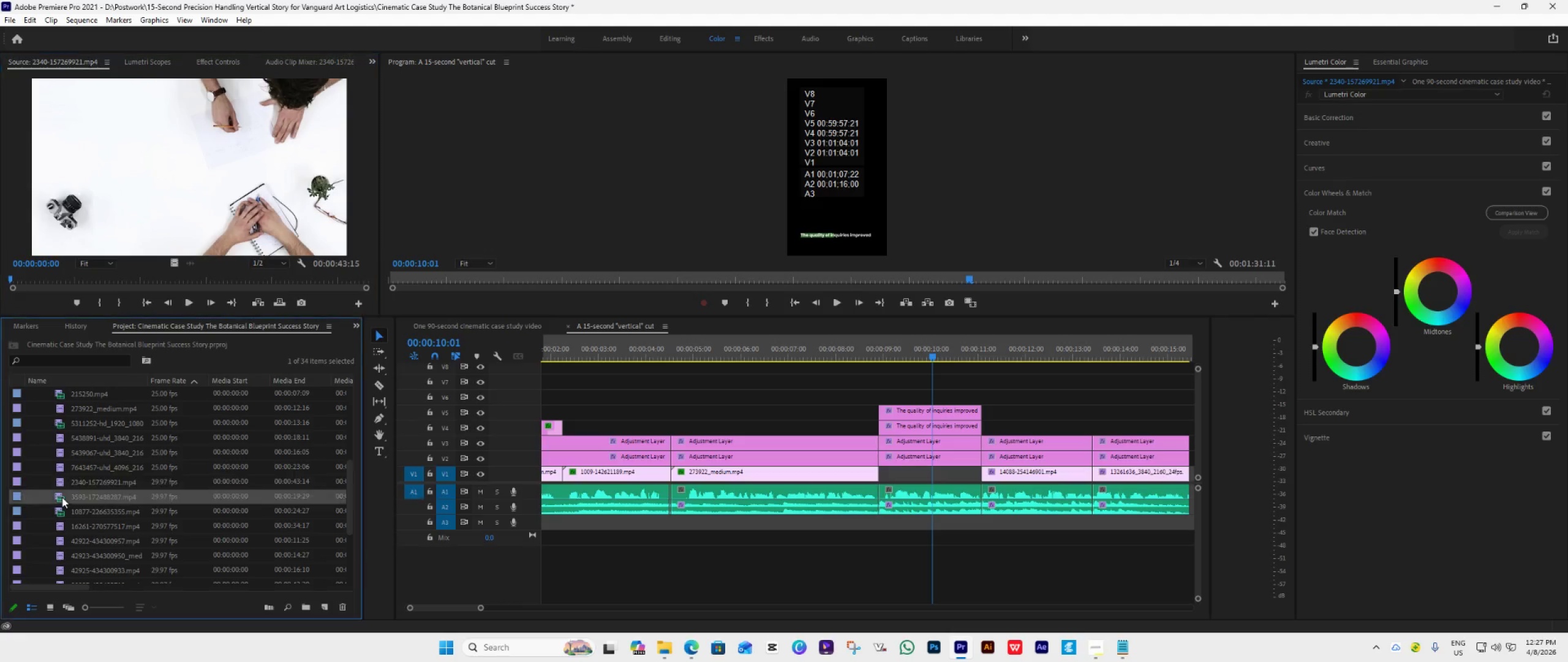 
double_click([62, 497])
 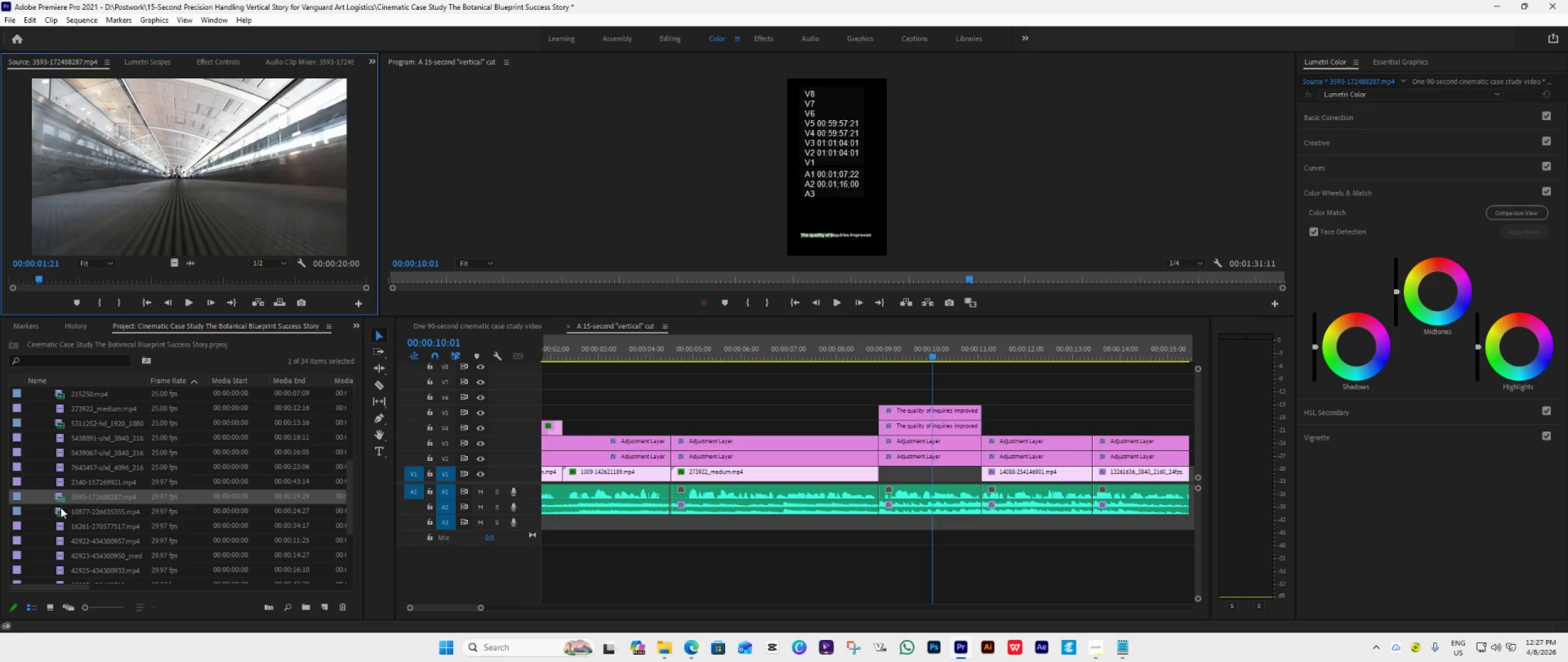 
double_click([61, 510])
 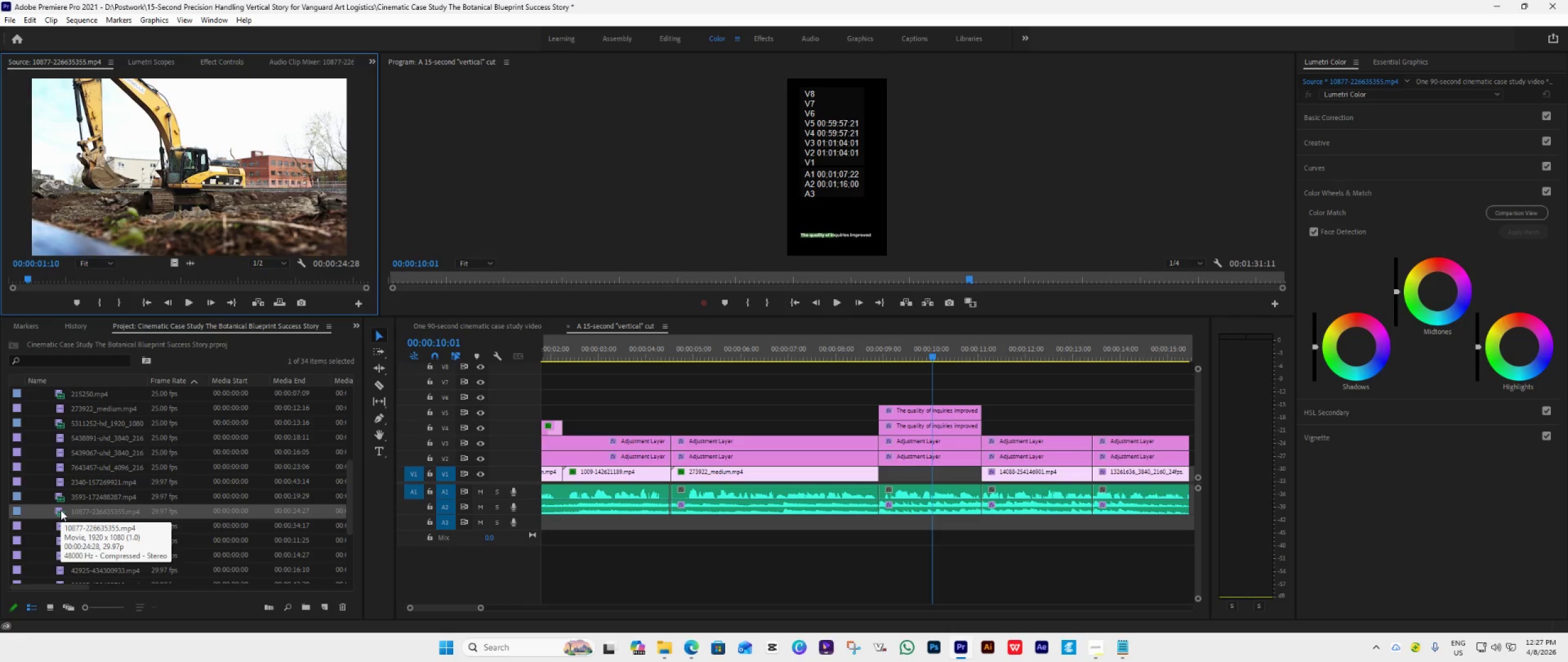 
scroll: coordinate [61, 510], scroll_direction: up, amount: 4.0
 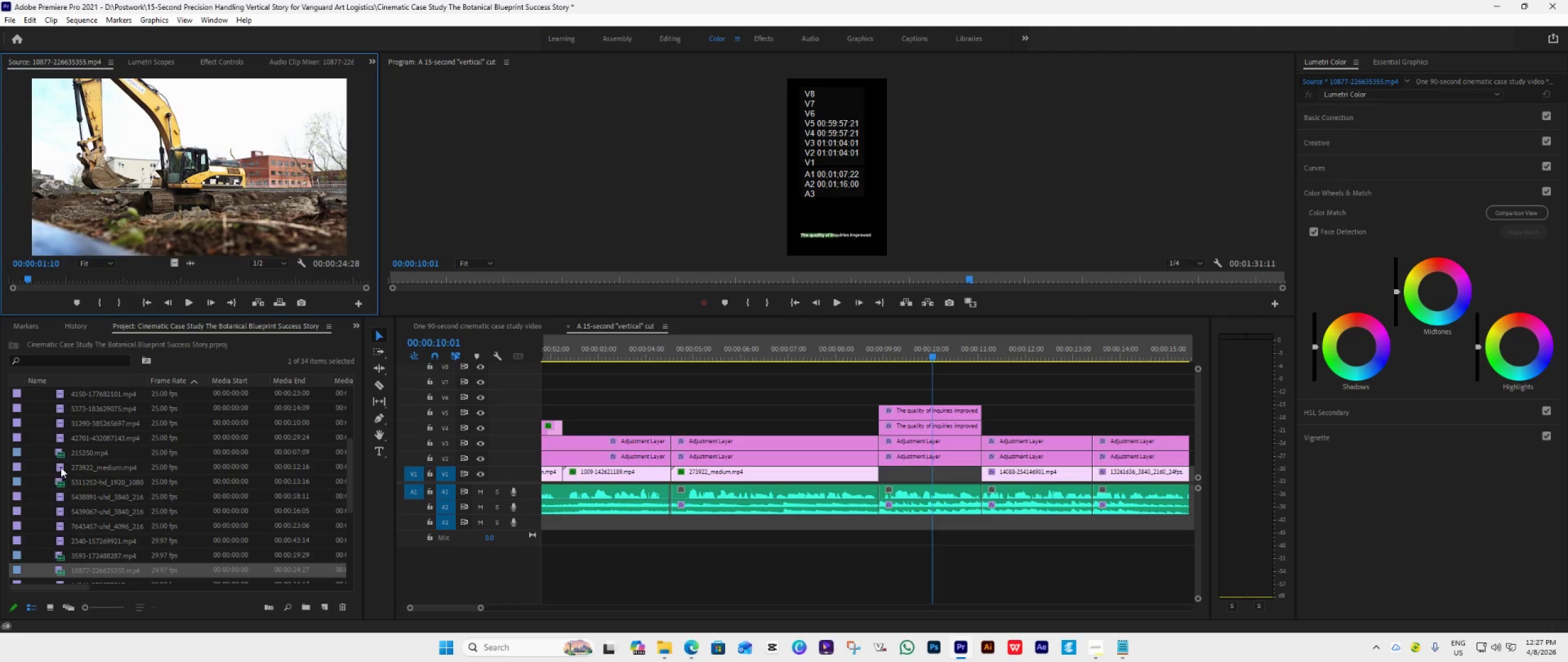 
double_click([61, 467])
 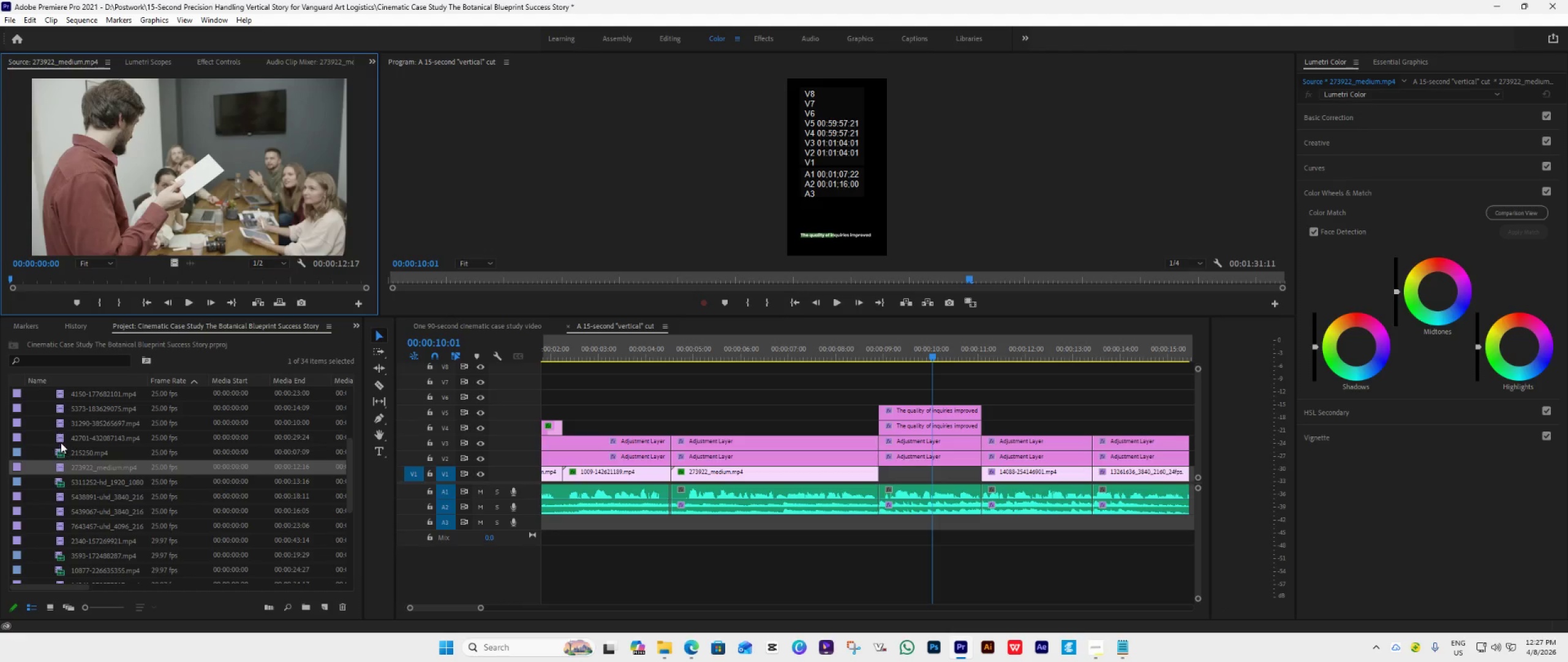 
double_click([60, 440])
 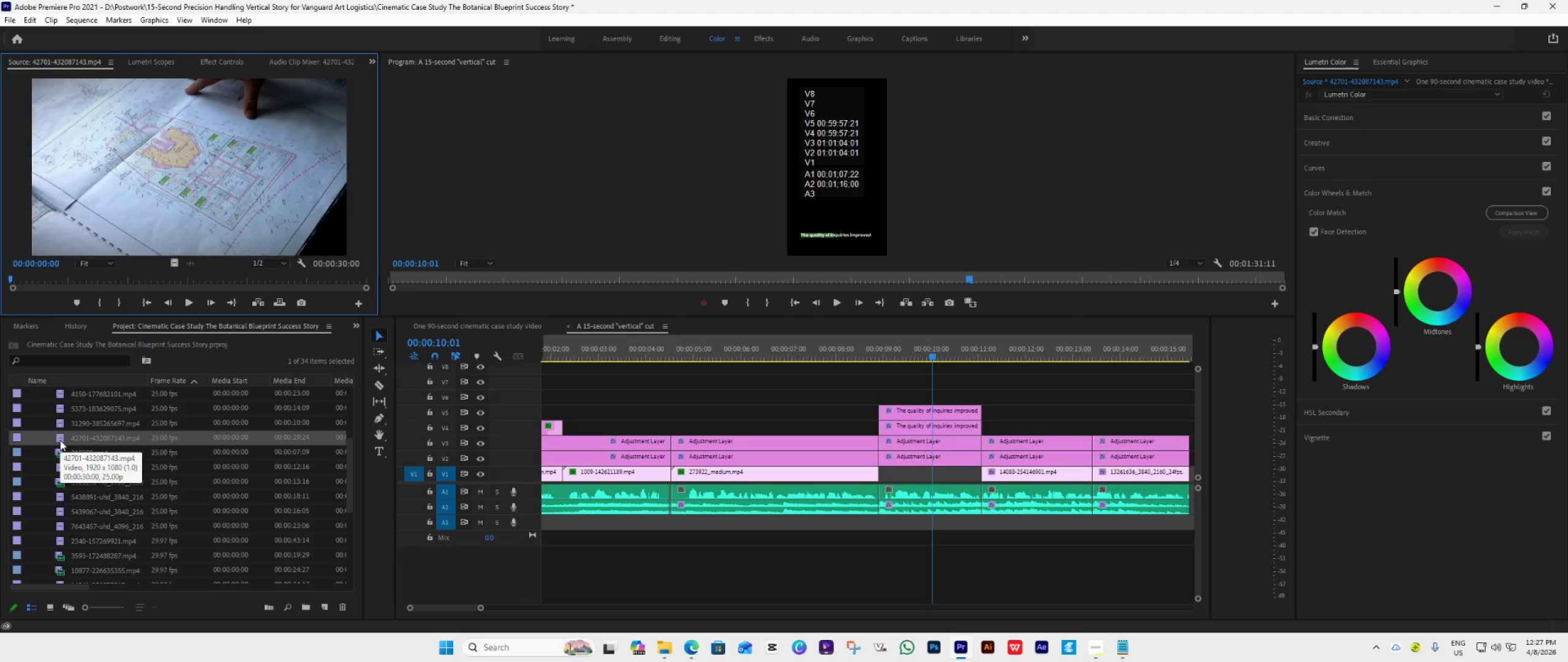 
scroll: coordinate [60, 440], scroll_direction: up, amount: 2.0
 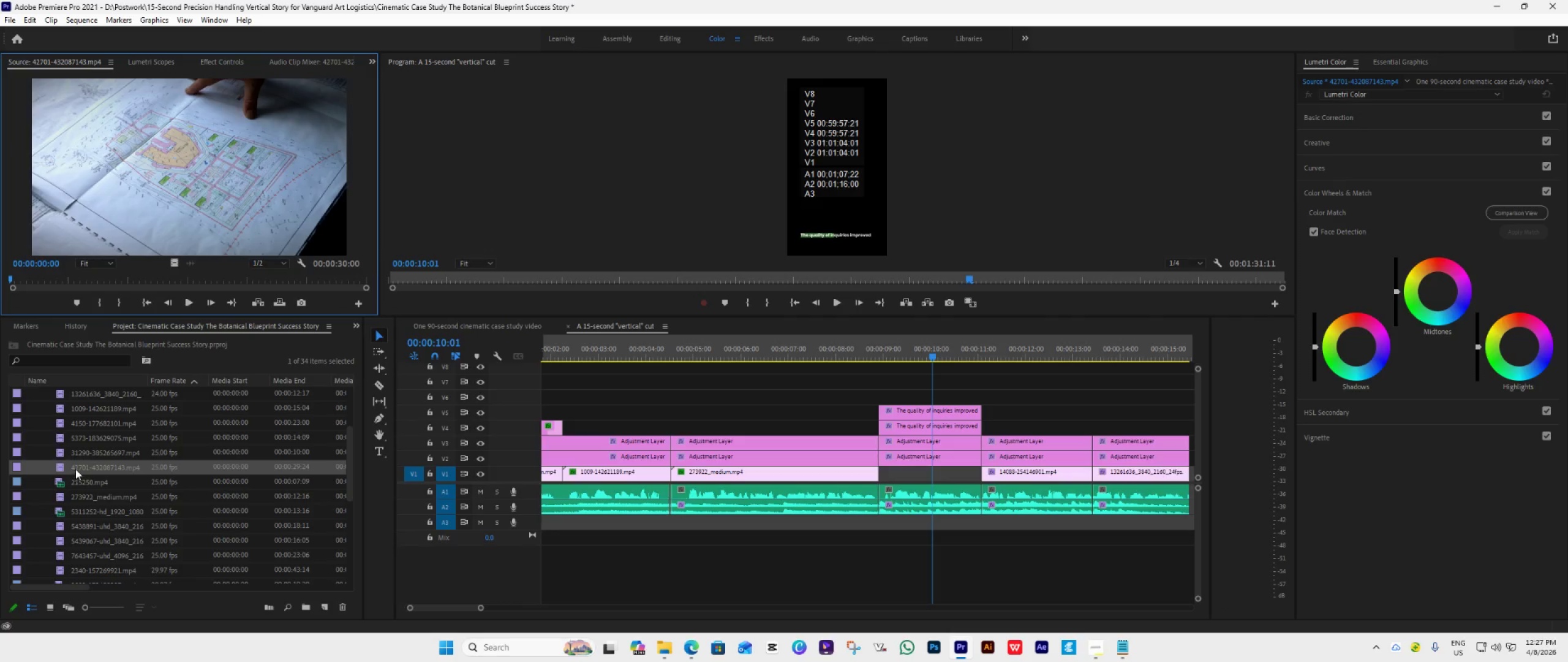 
left_click_drag(start_coordinate=[79, 466], to_coordinate=[884, 394])
 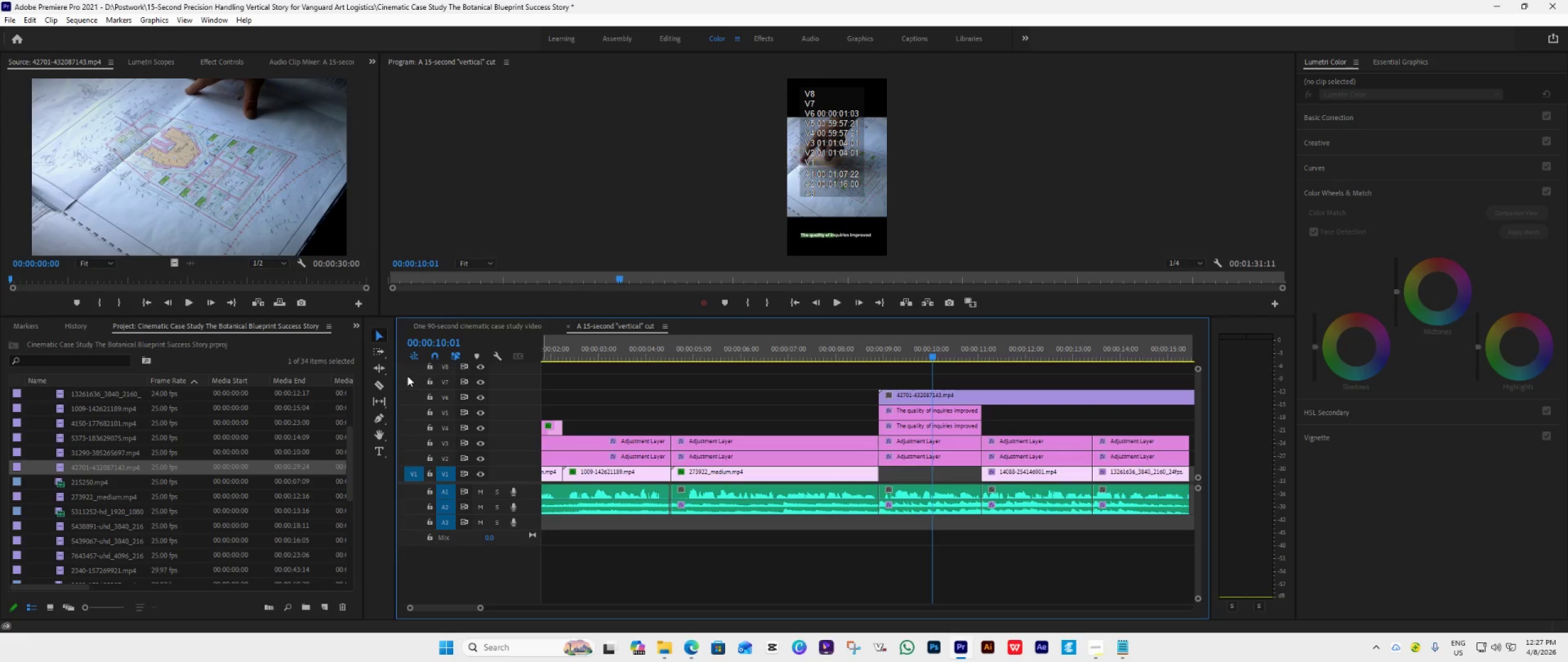 
left_click([379, 388])
 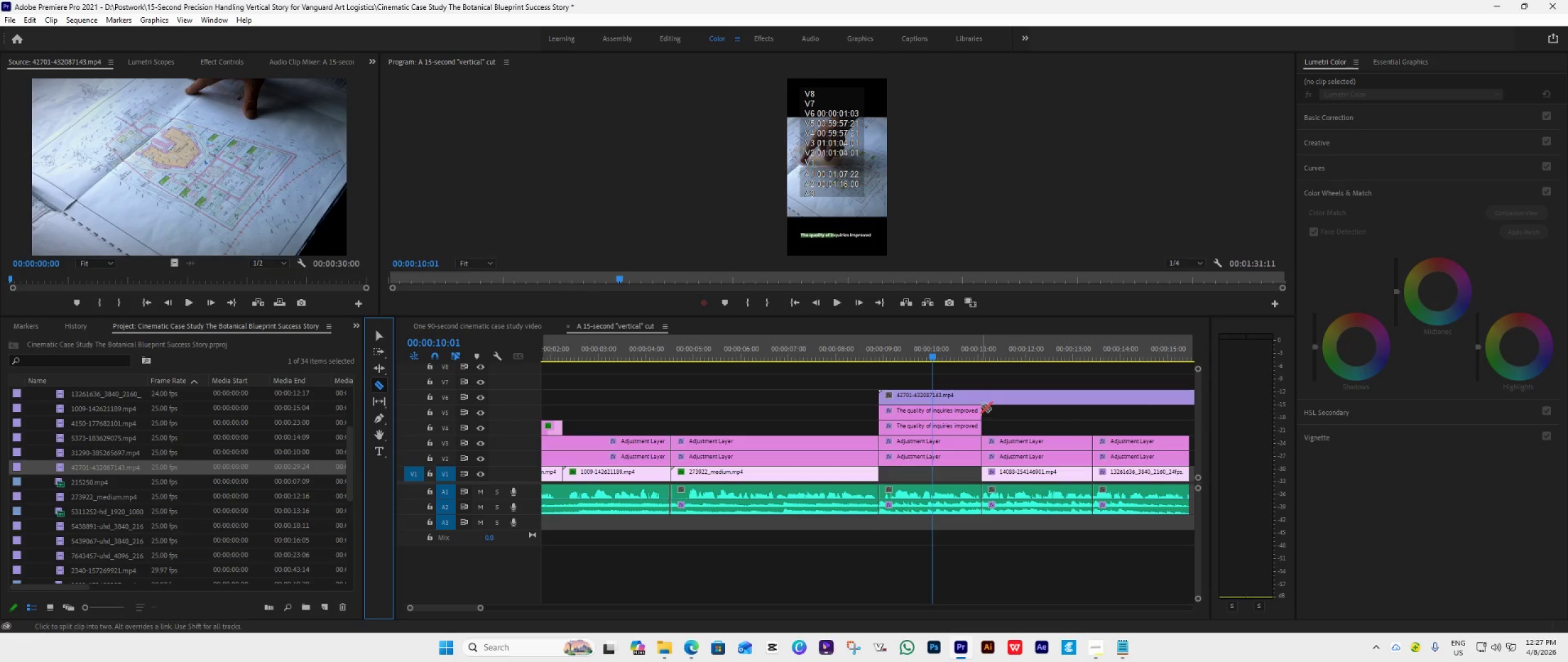 
left_click([981, 400])
 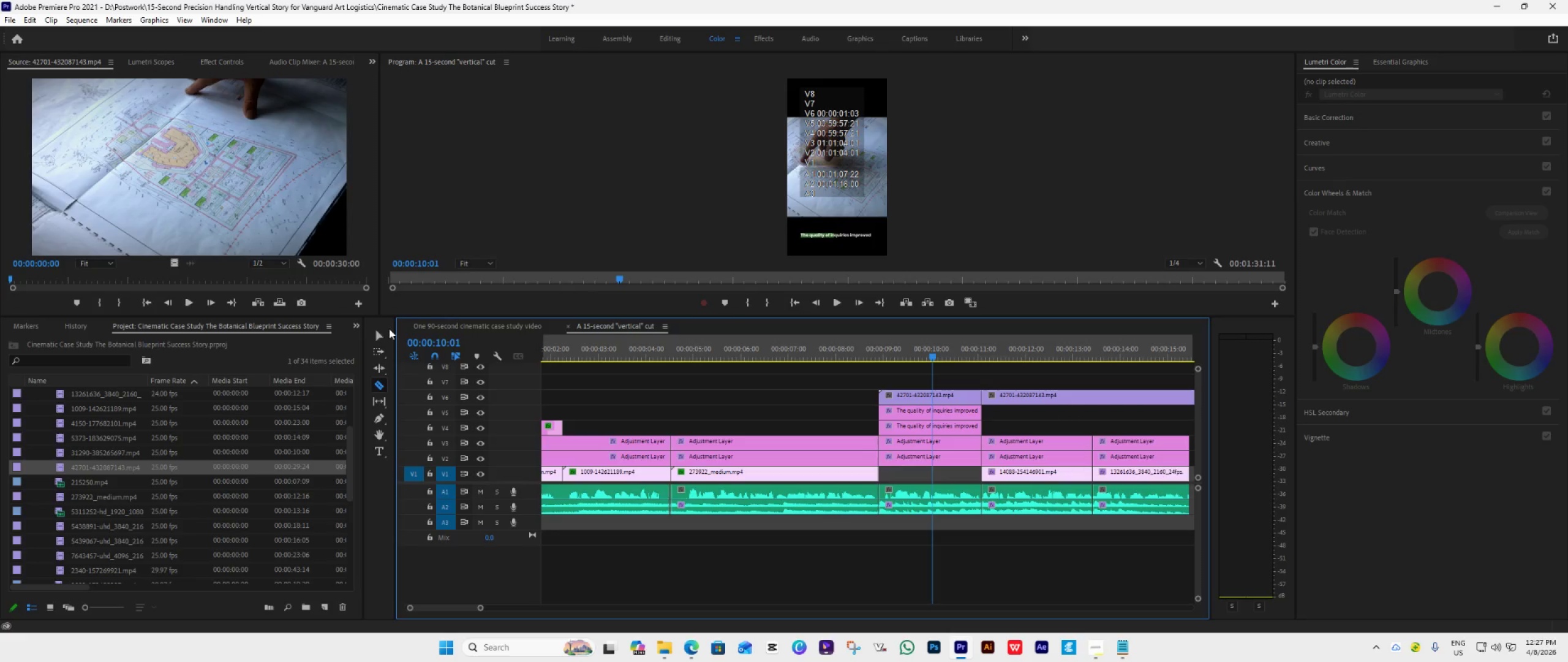 
left_click([378, 338])
 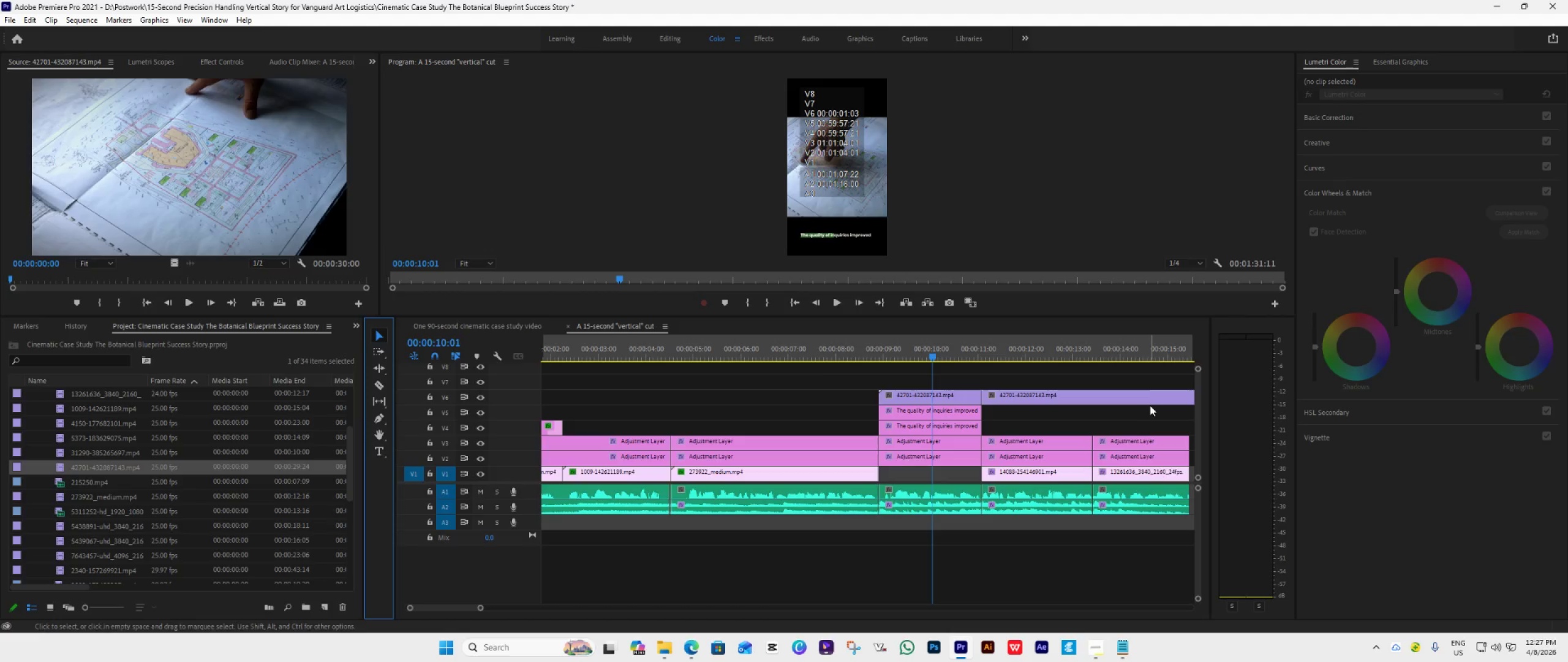 
left_click([1141, 394])
 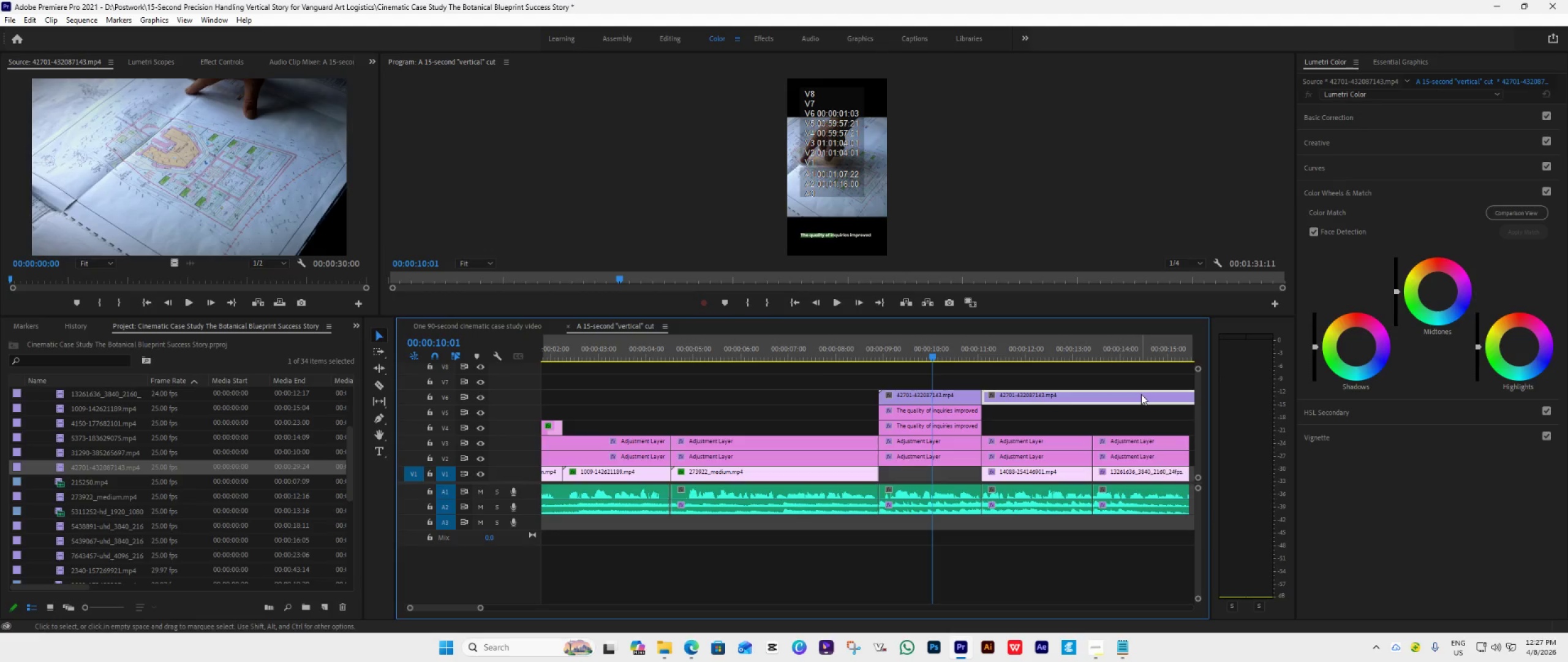 
key(Delete)
 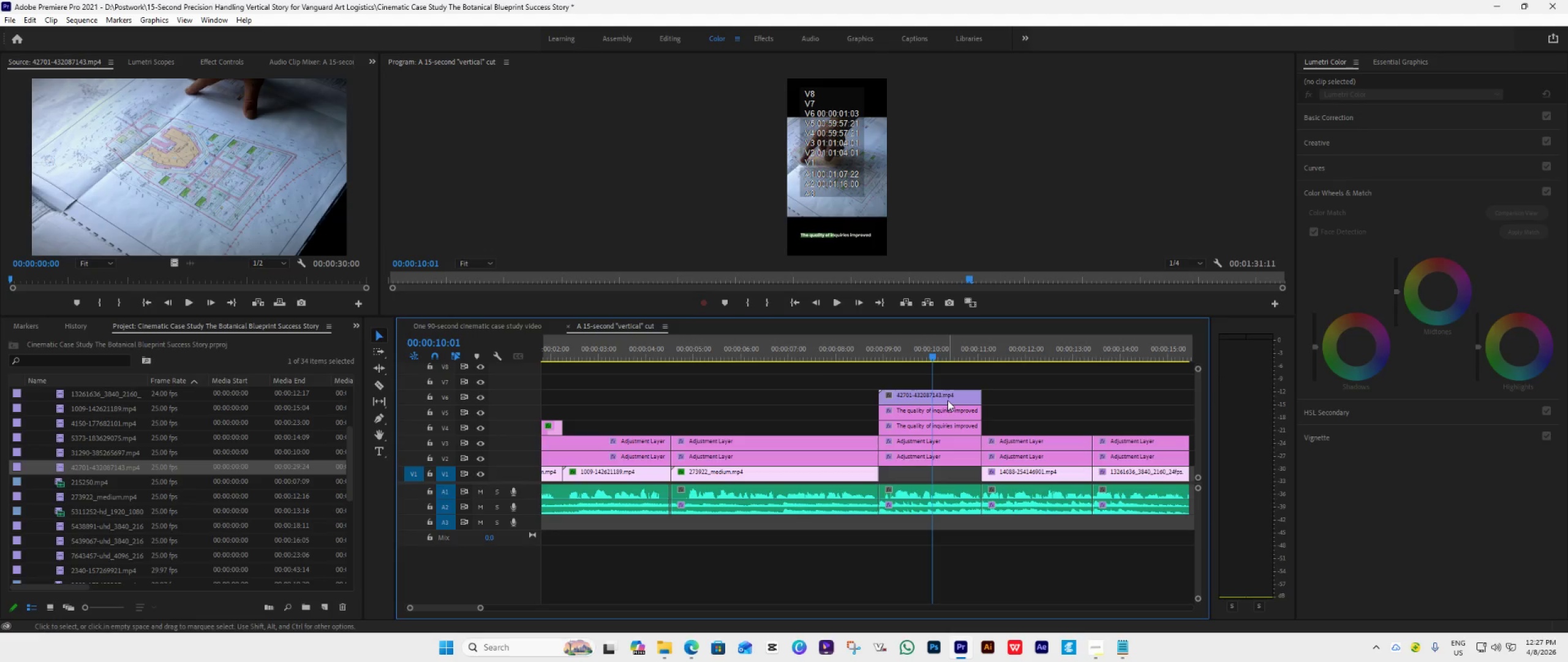 
left_click([935, 392])
 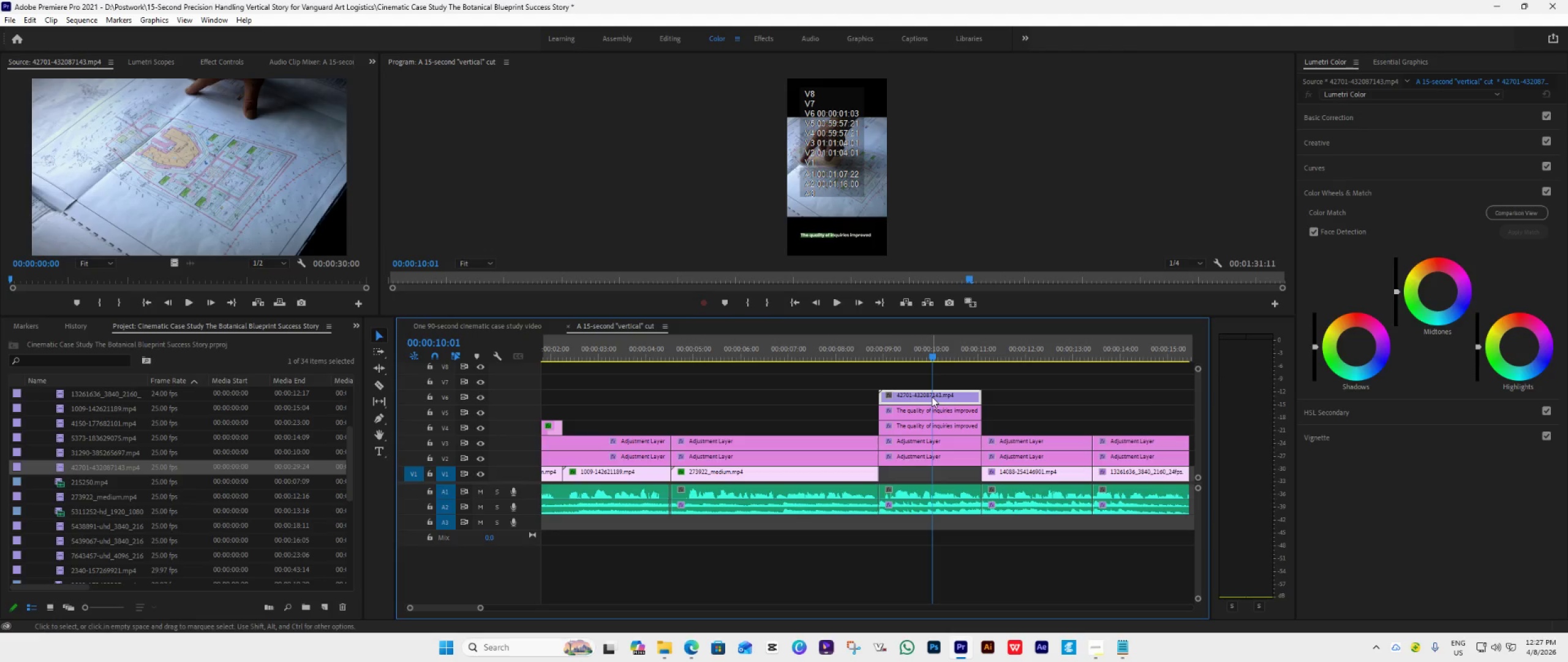 
left_click_drag(start_coordinate=[932, 397], to_coordinate=[927, 474])
 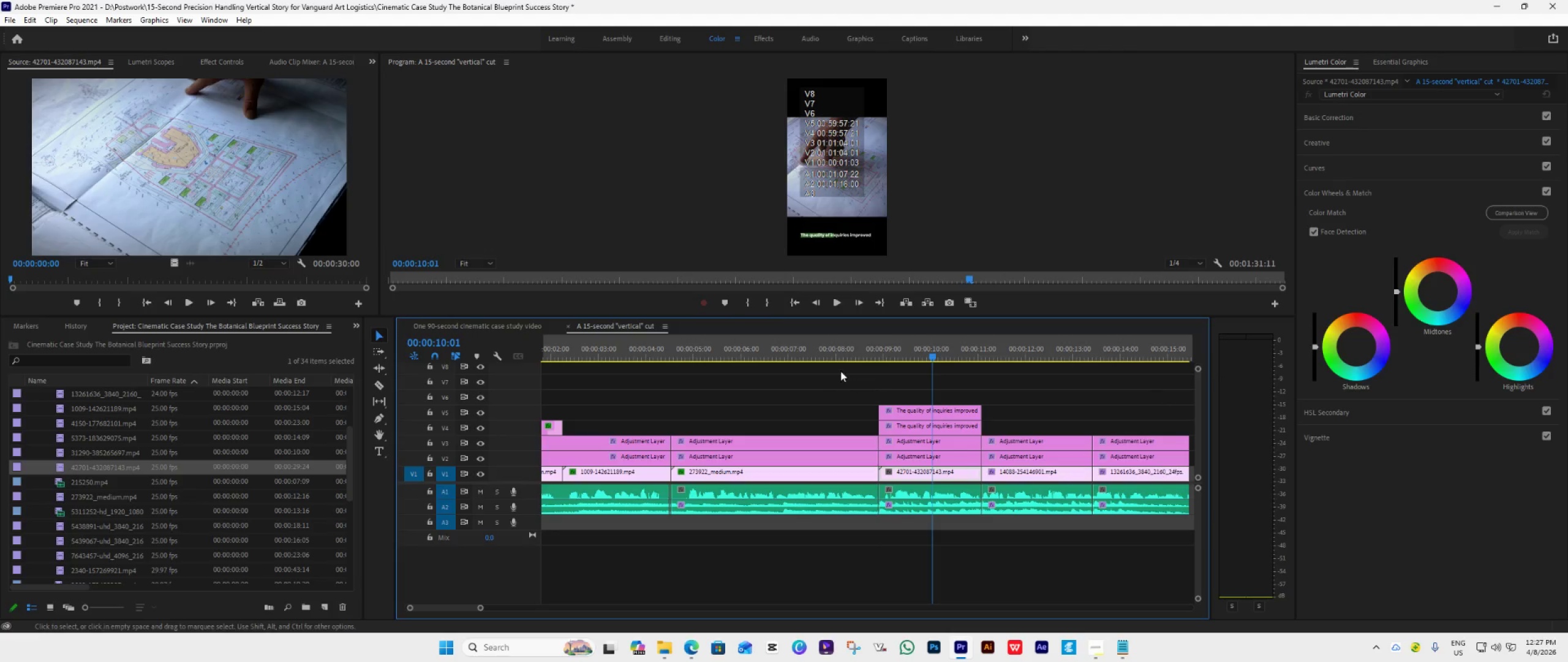 
left_click([832, 353])
 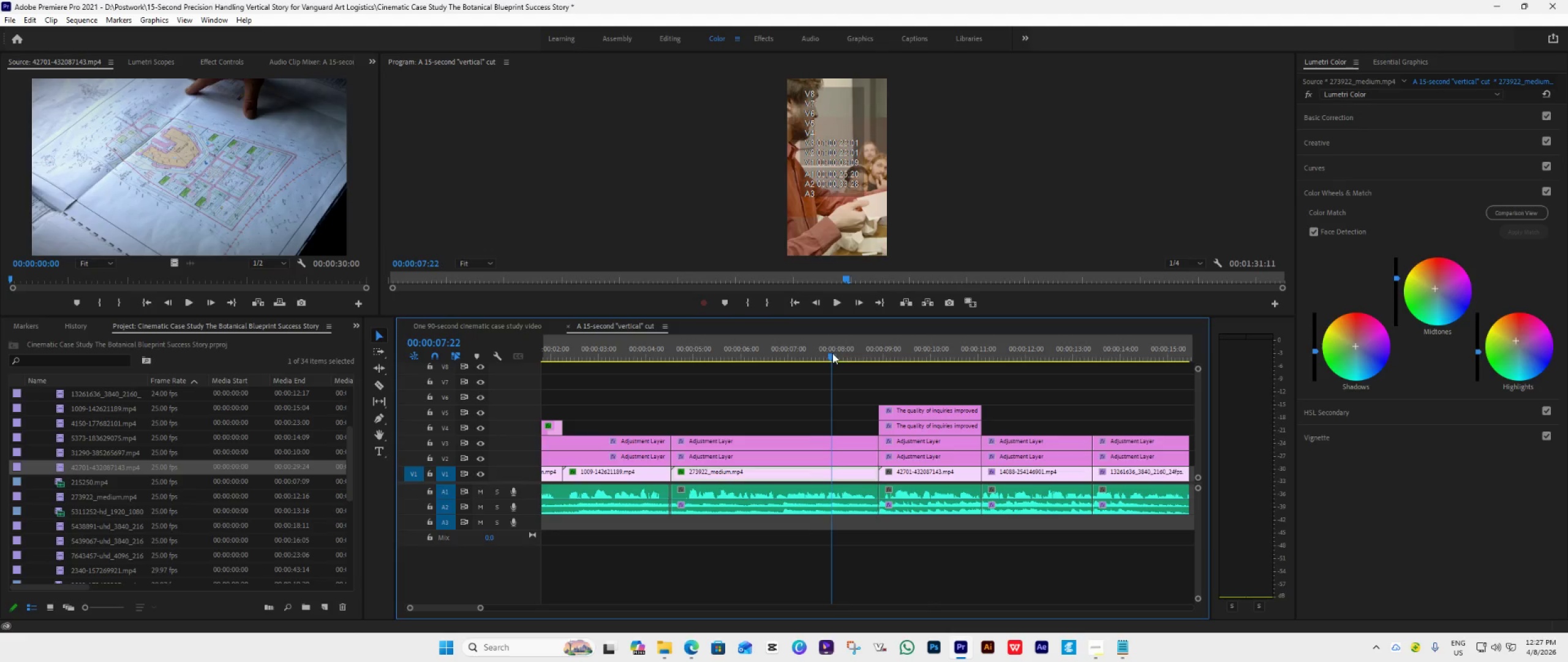 
key(Space)
 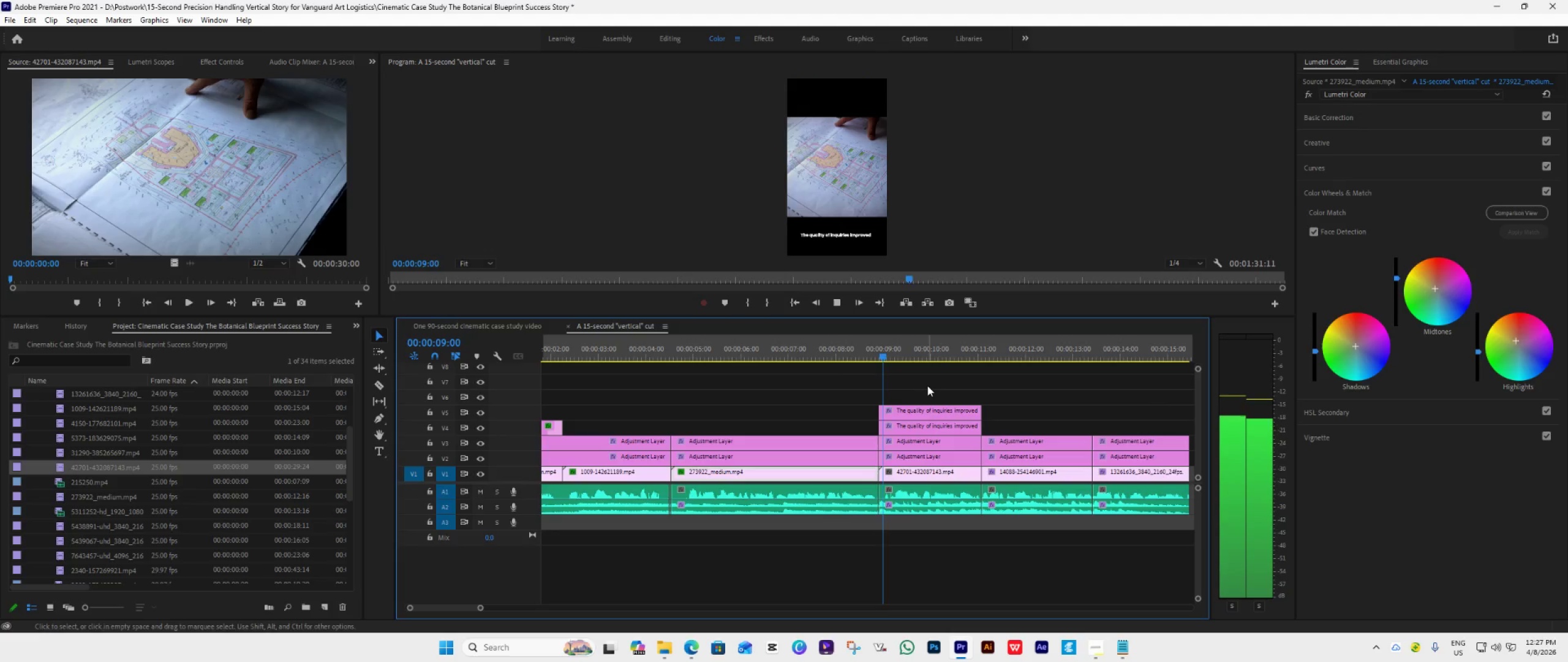 
key(Space)
 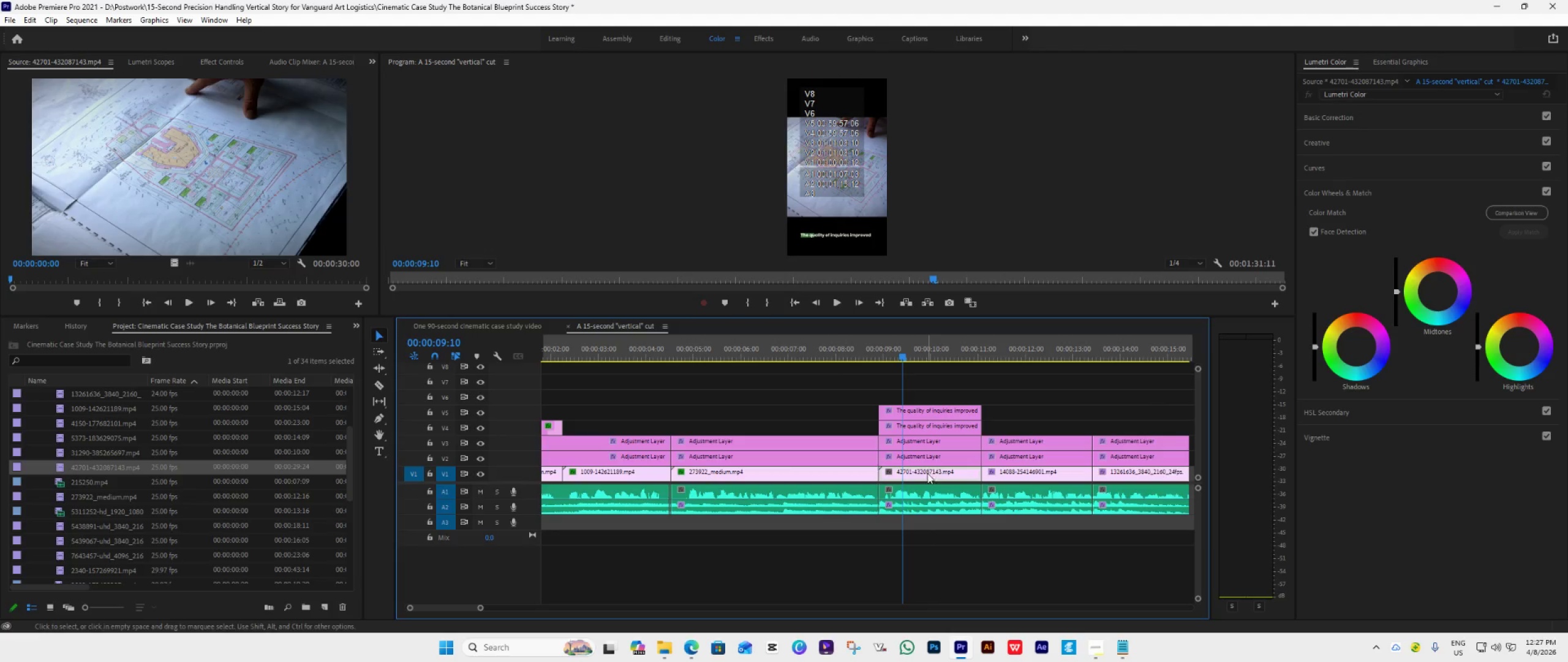 
left_click([928, 474])
 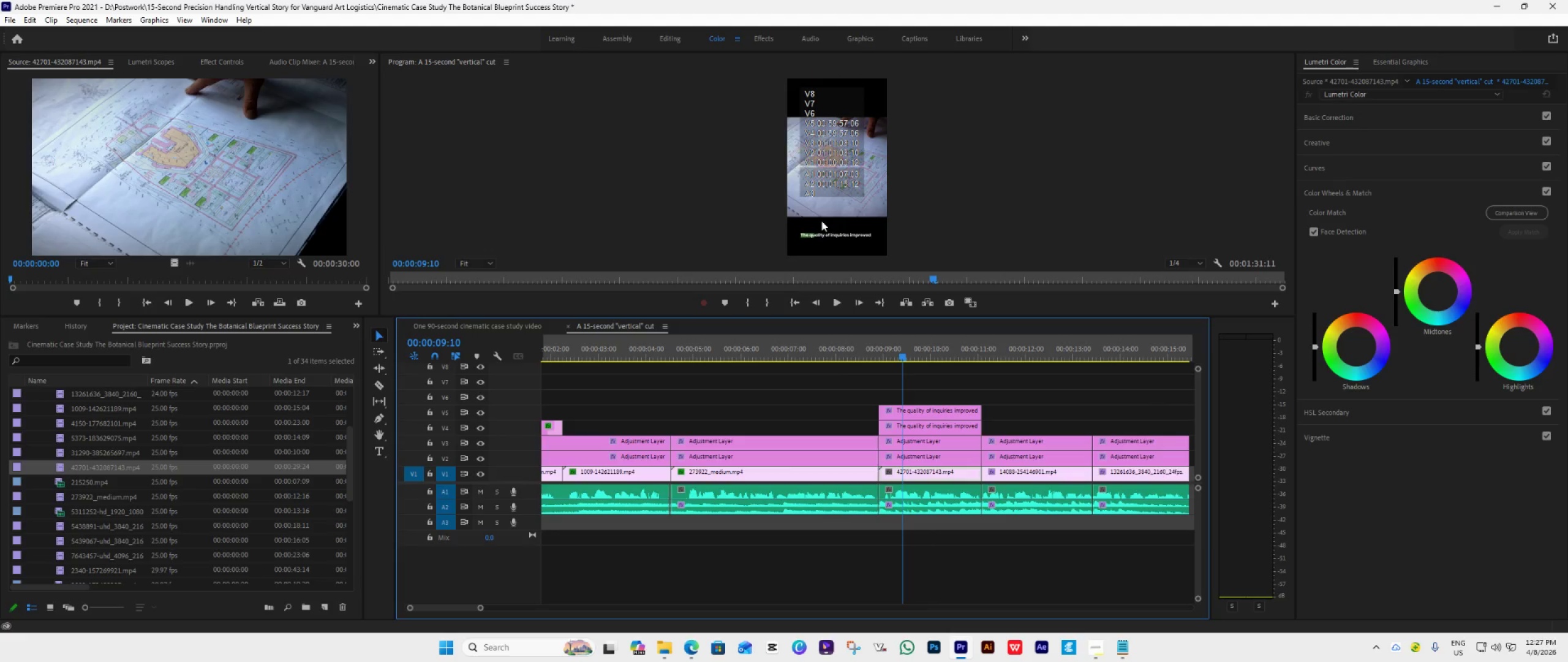 
left_click([840, 183])
 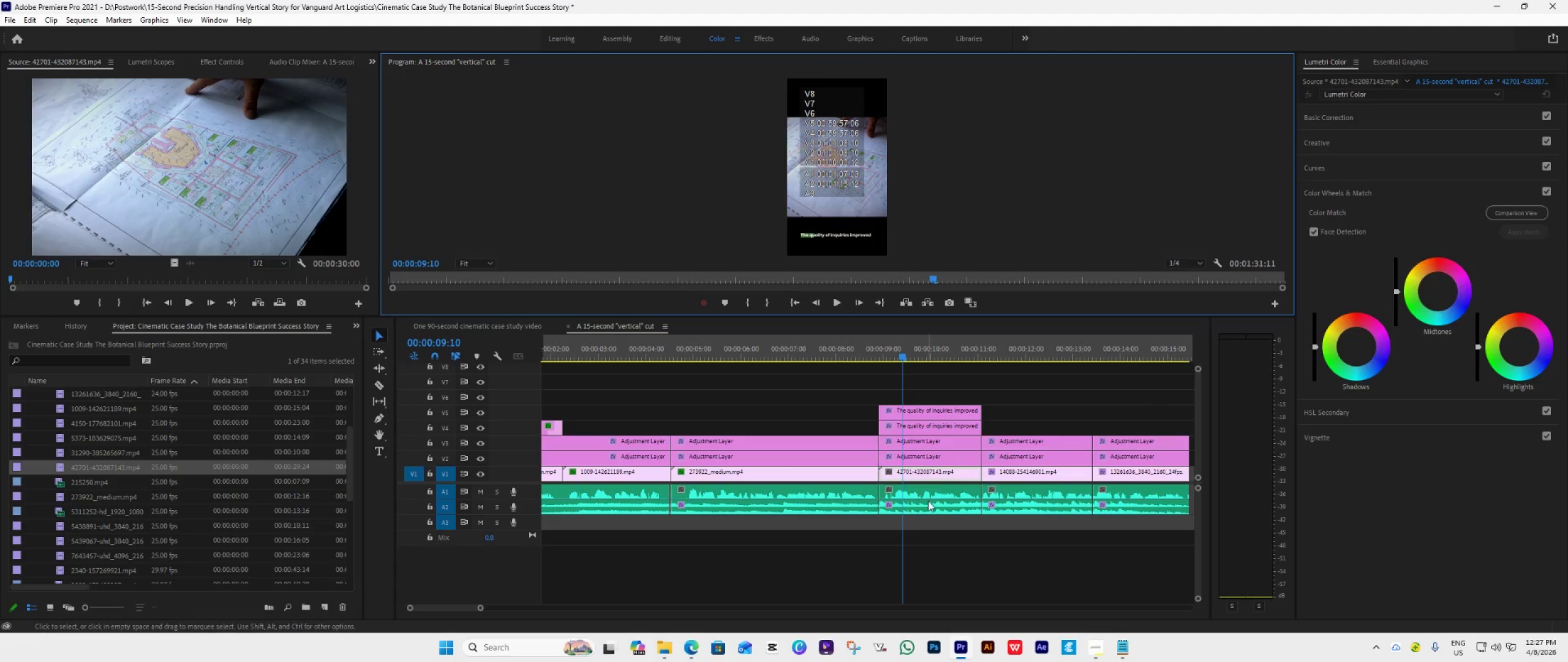 
left_click([940, 473])
 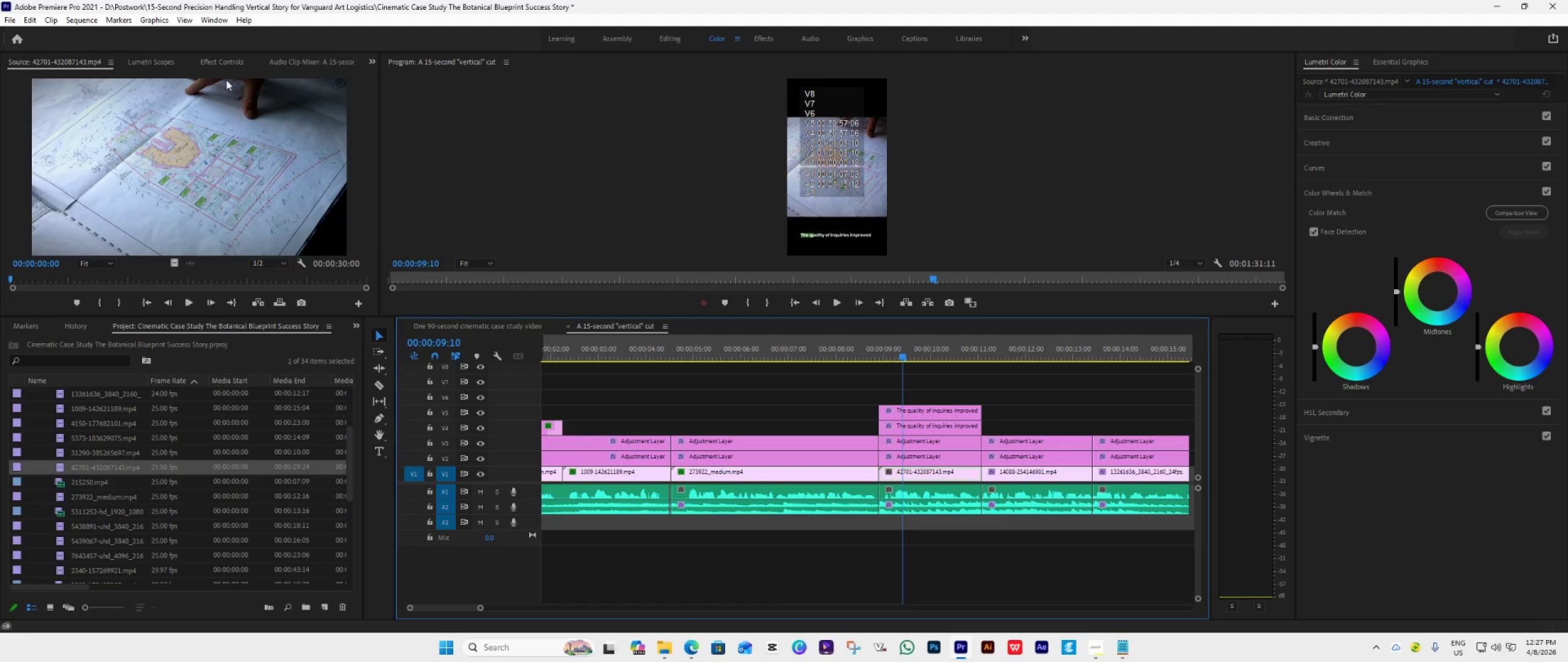 
left_click([209, 69])
 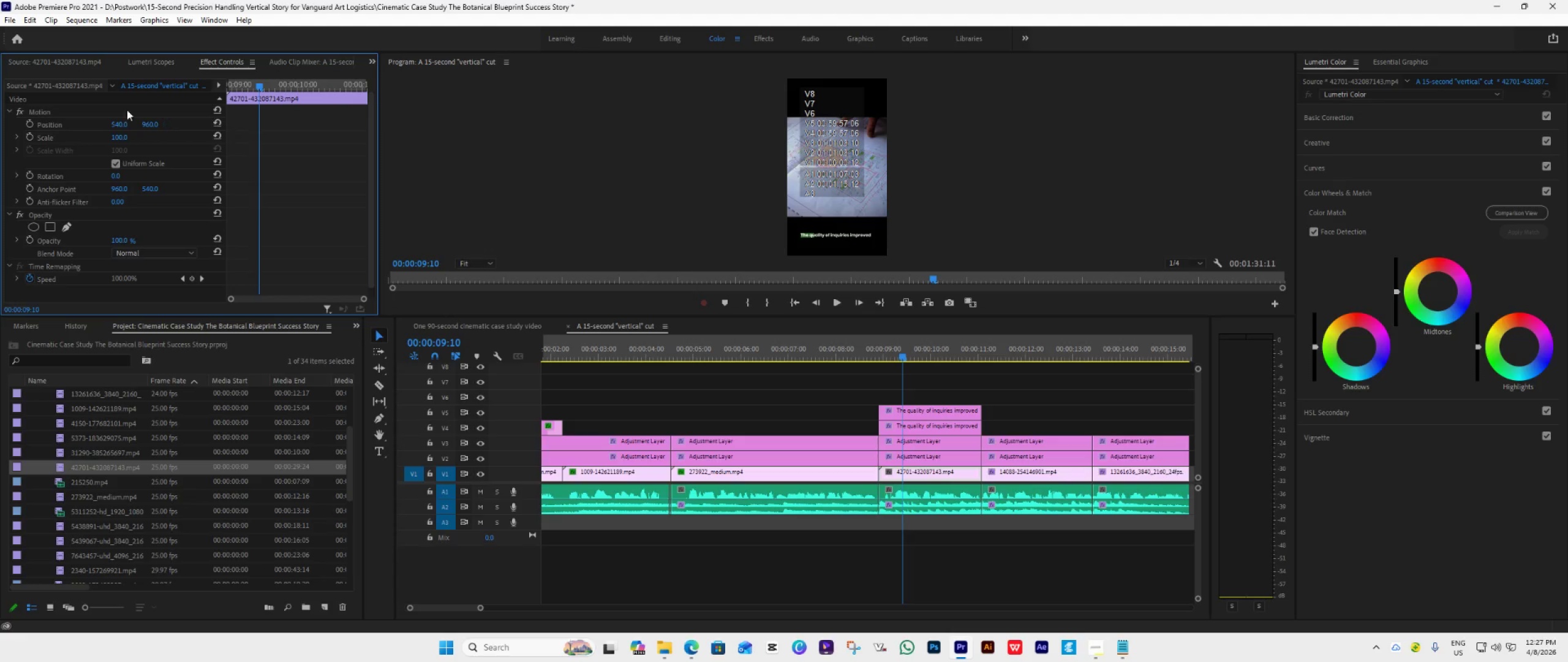 
left_click([89, 107])
 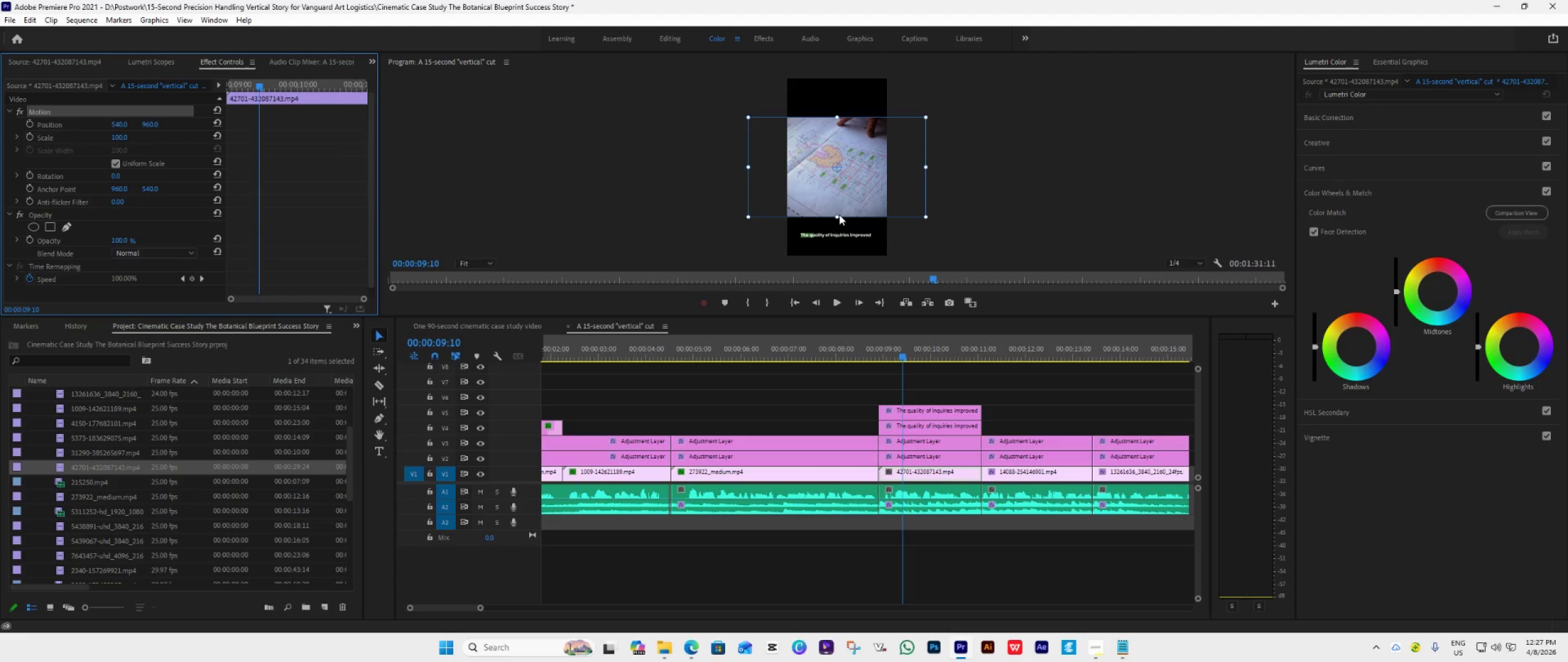 
wait(6.88)
 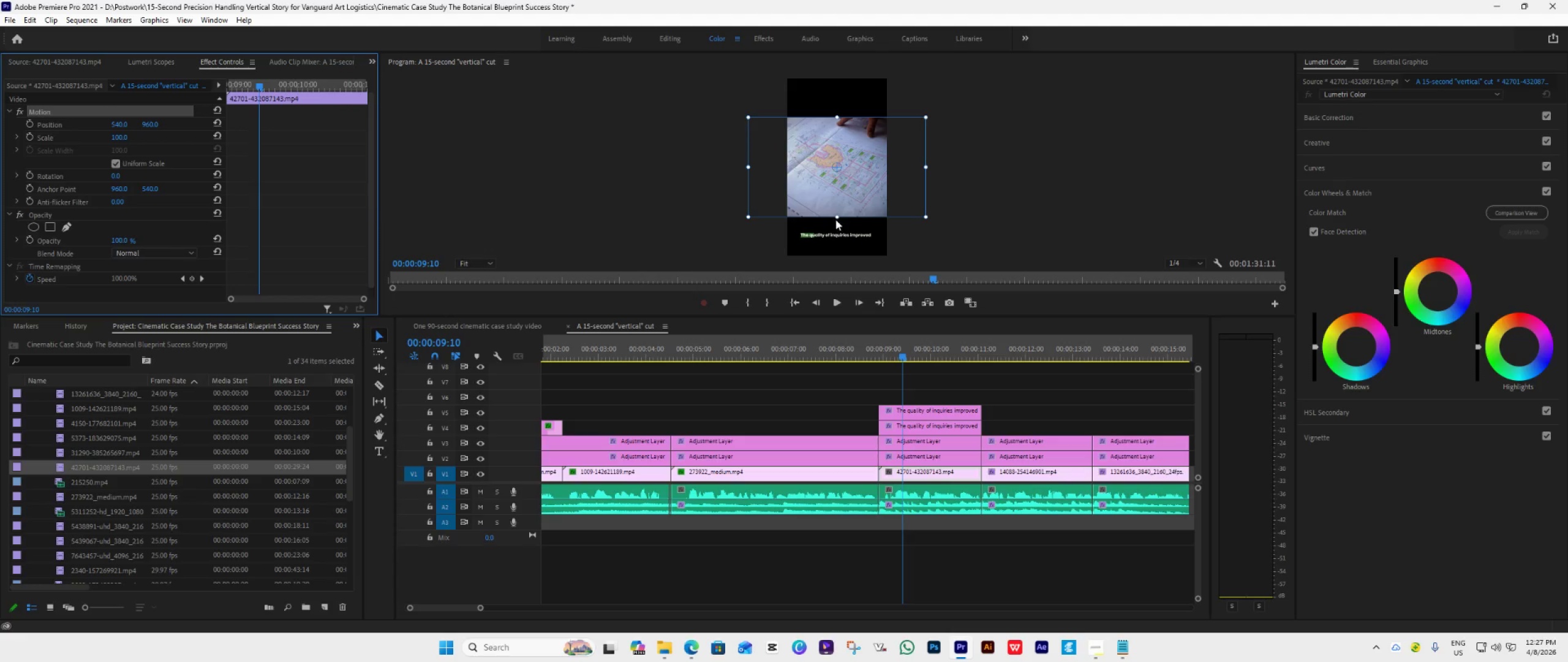 
left_click_drag(start_coordinate=[836, 217], to_coordinate=[838, 256])
 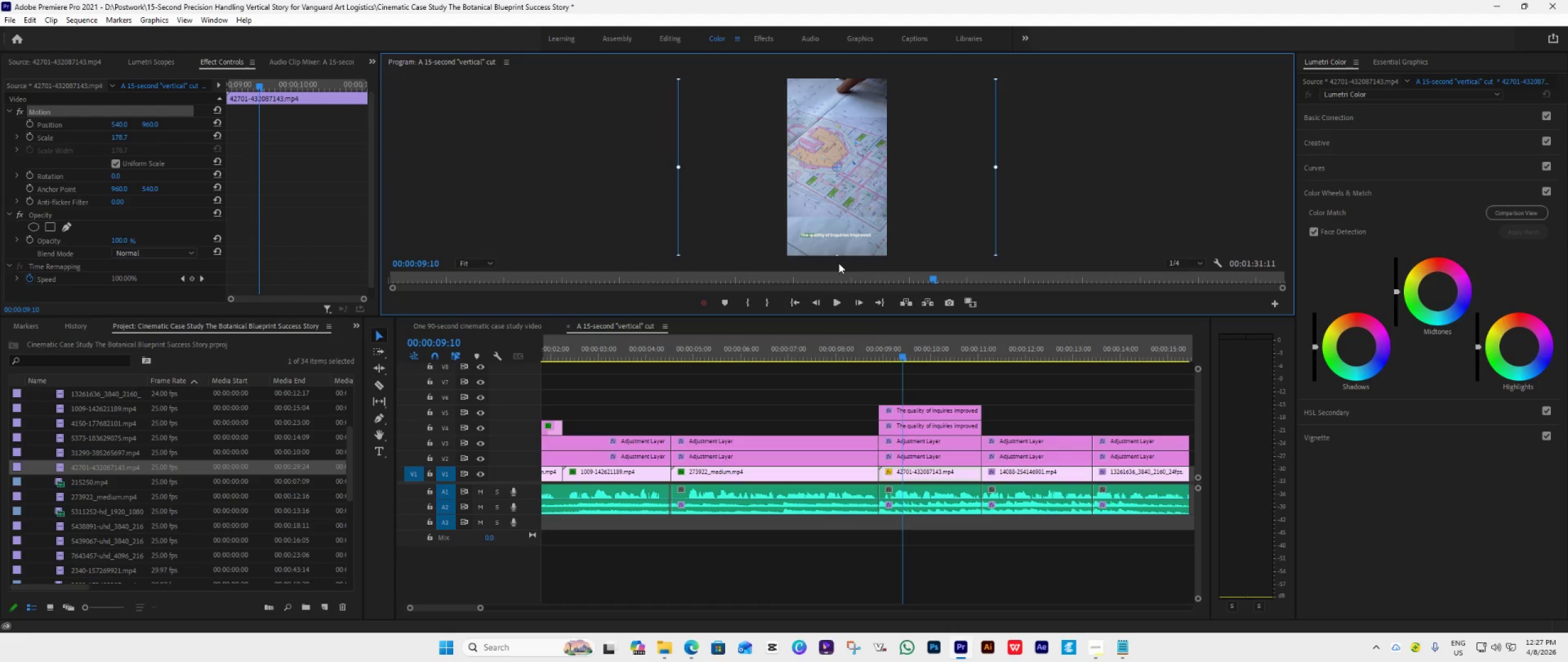 
key(Space)
 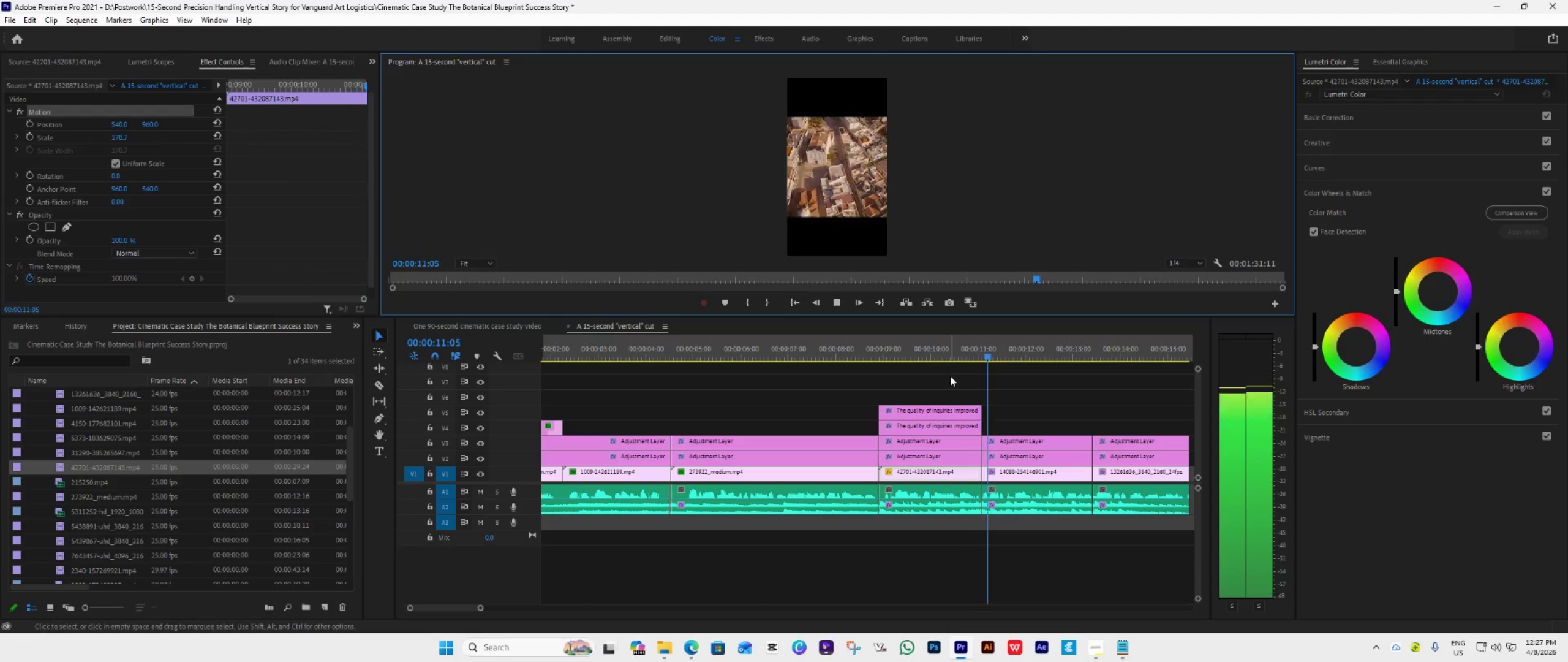 
hold_key(key=Space, duration=0.33)
 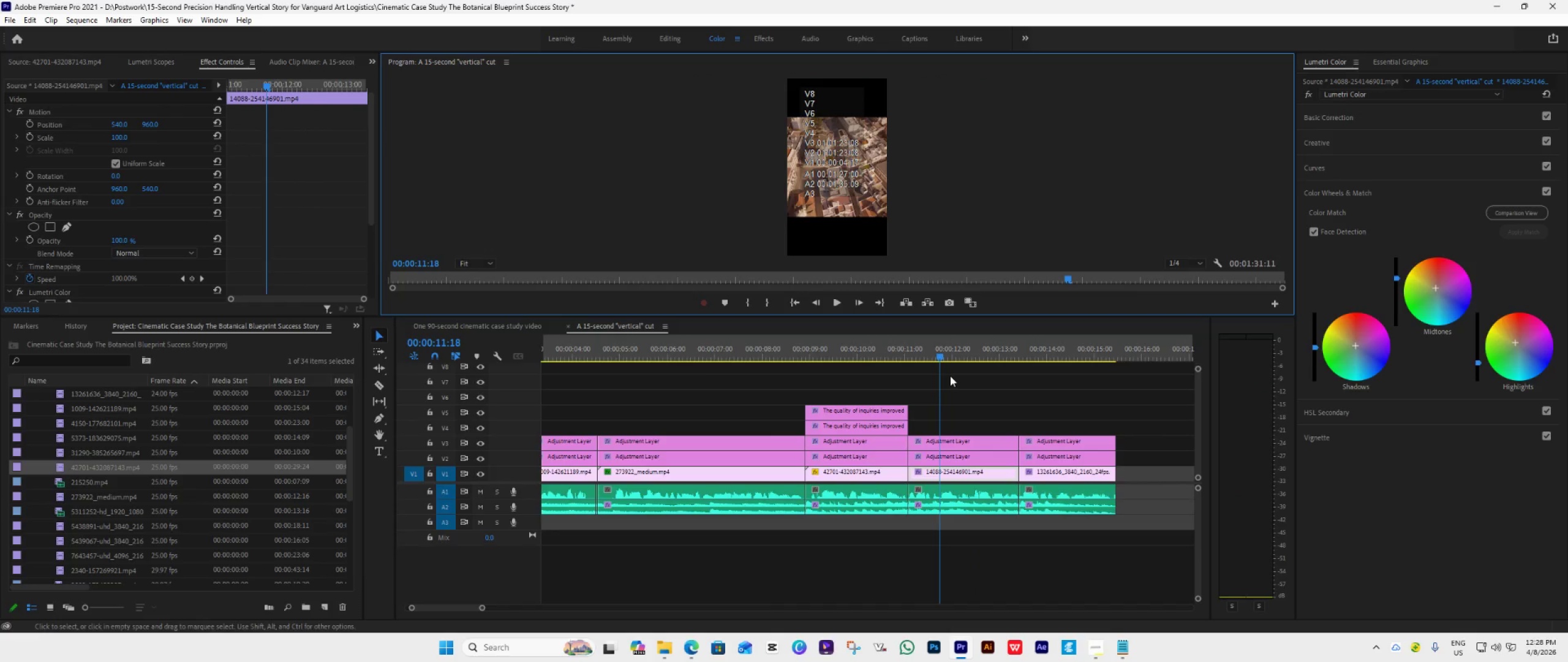 
scroll: coordinate [950, 376], scroll_direction: down, amount: 4.0
 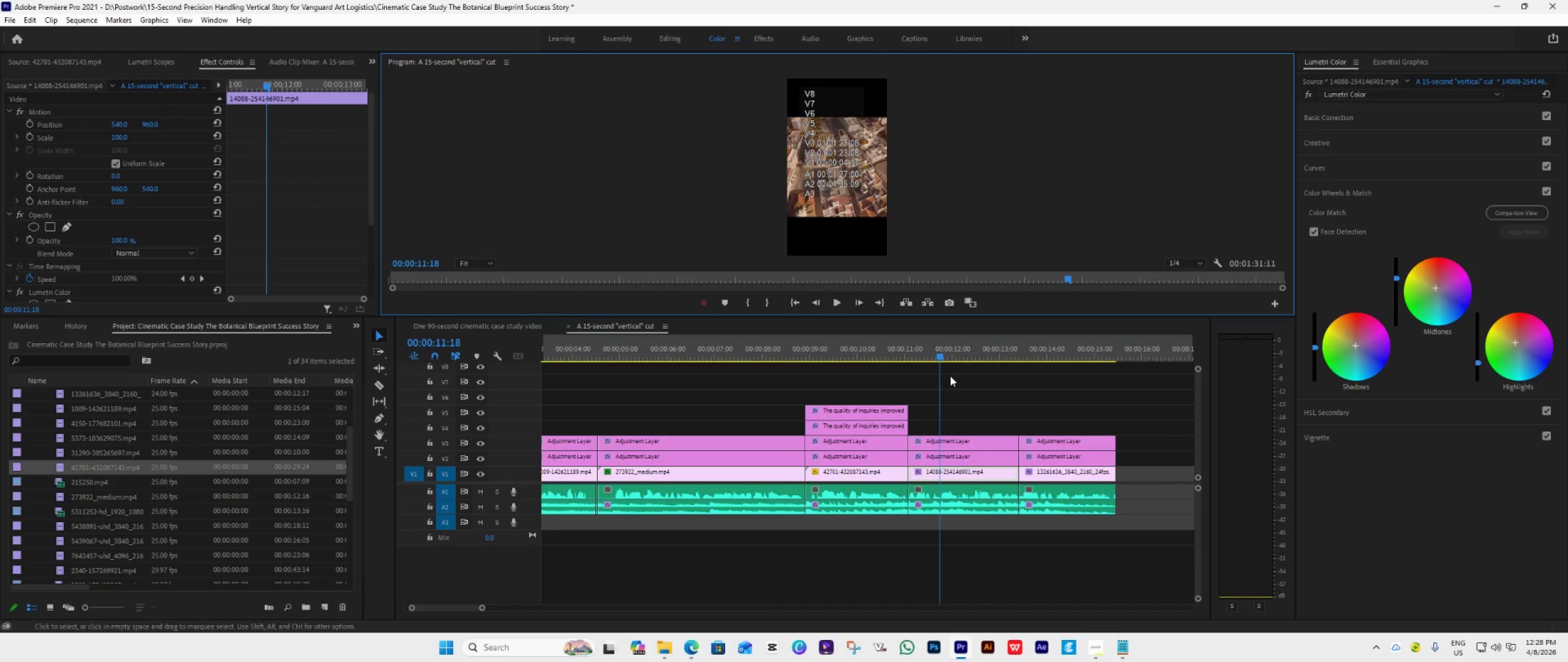 
key(Space)
 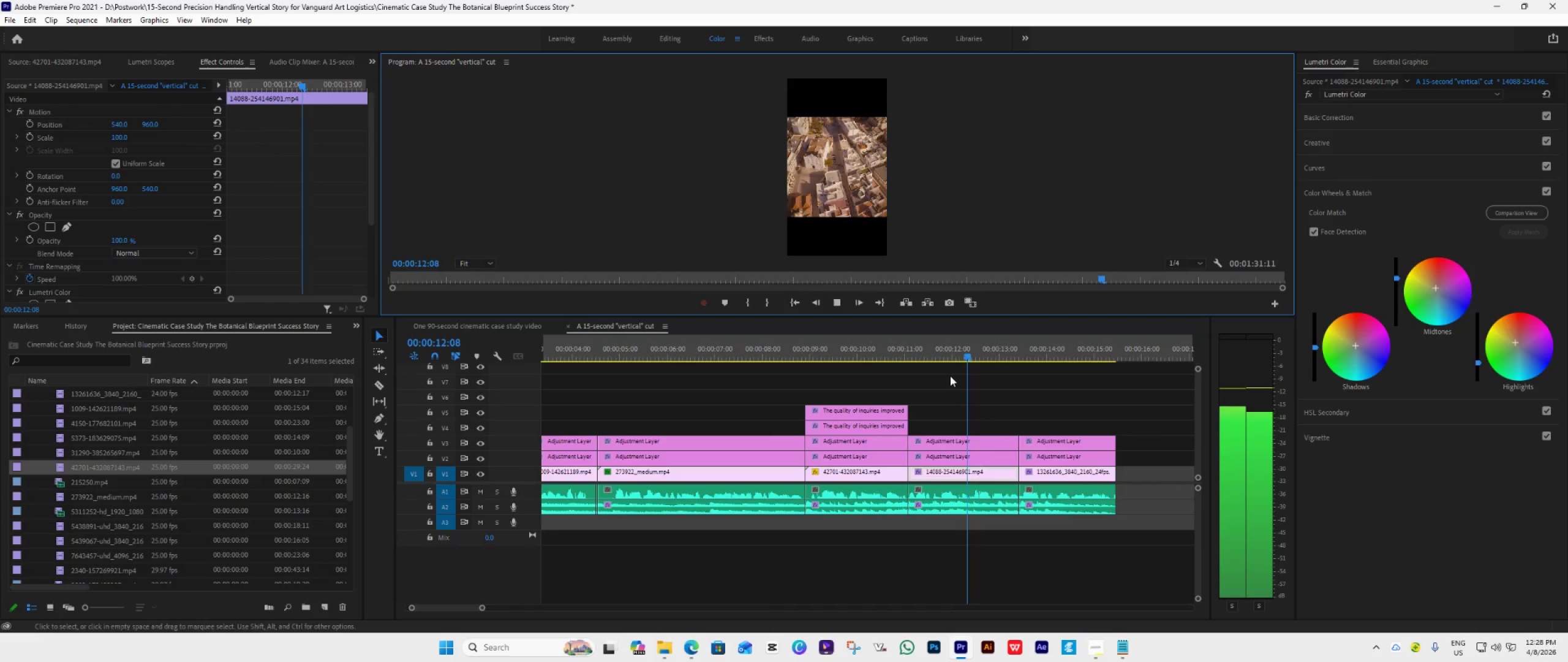 
key(Space)
 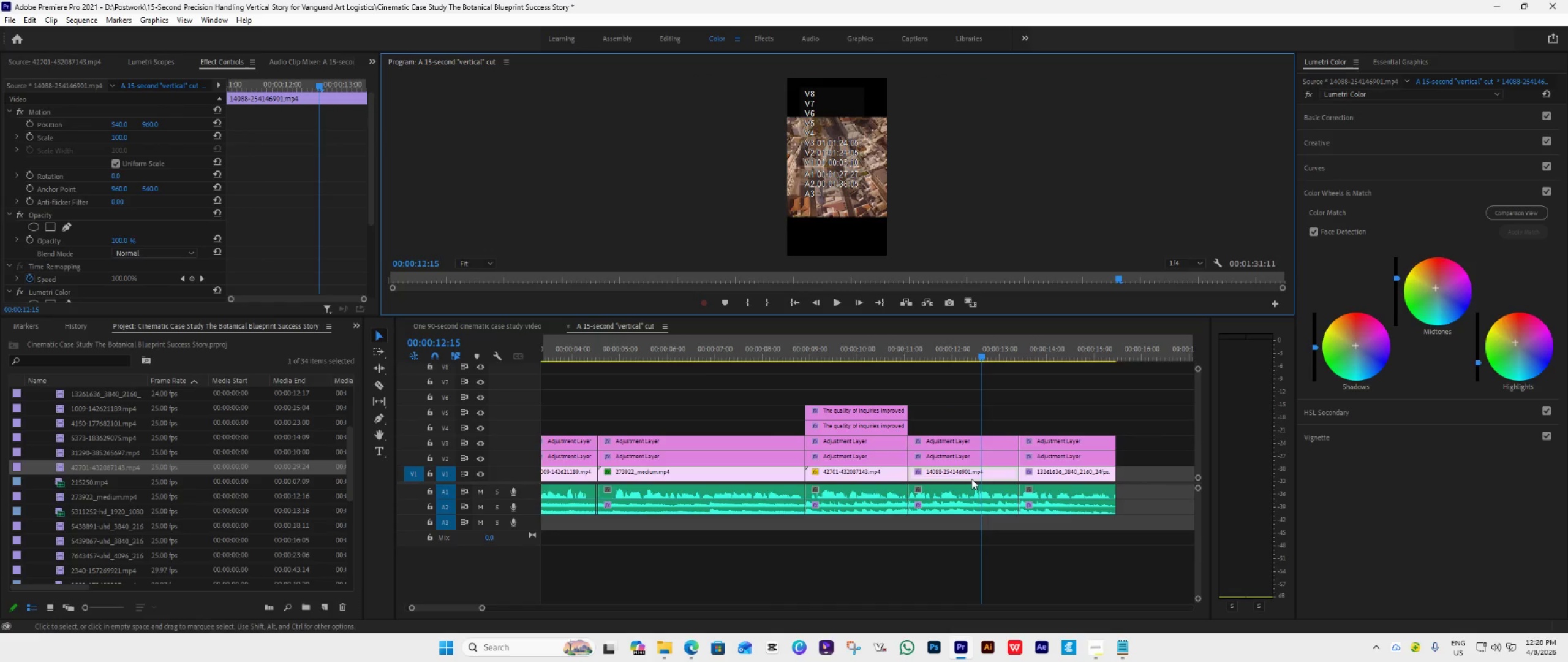 
left_click([972, 477])
 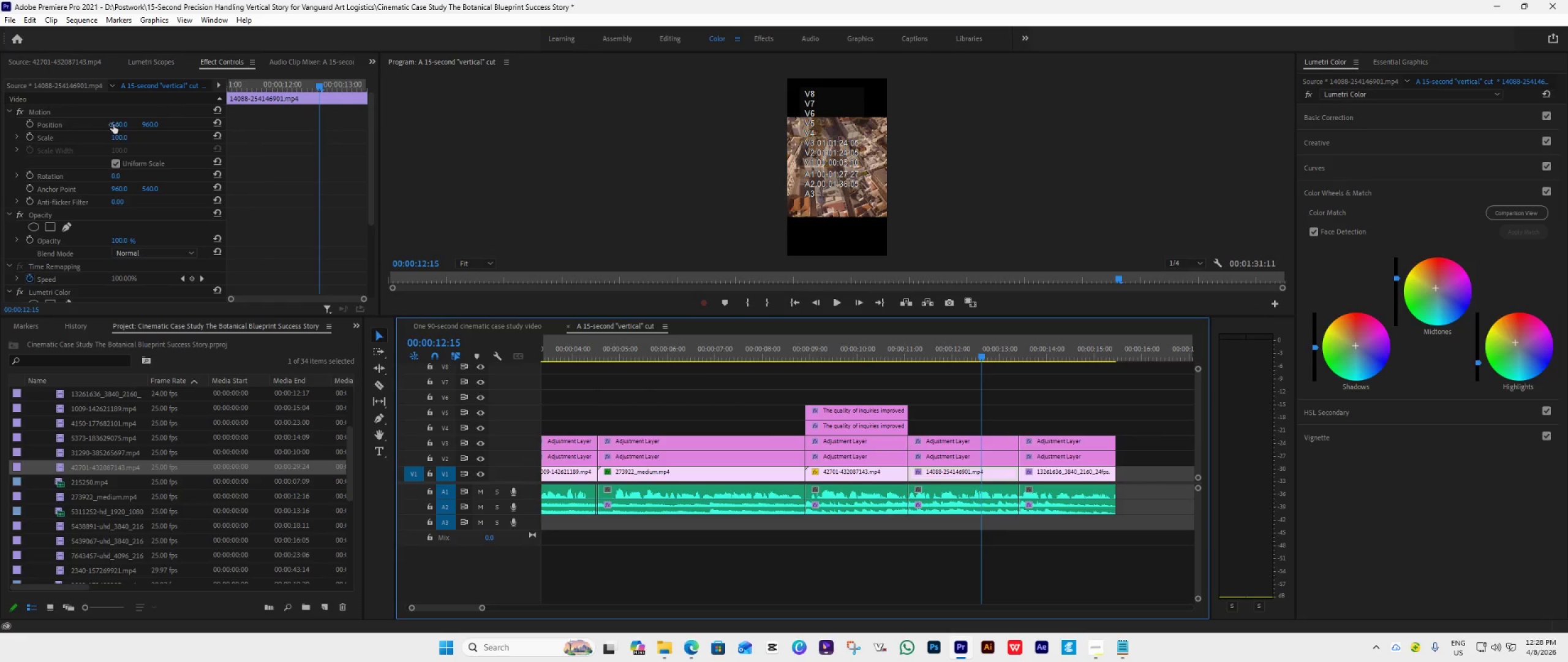 
left_click([51, 110])
 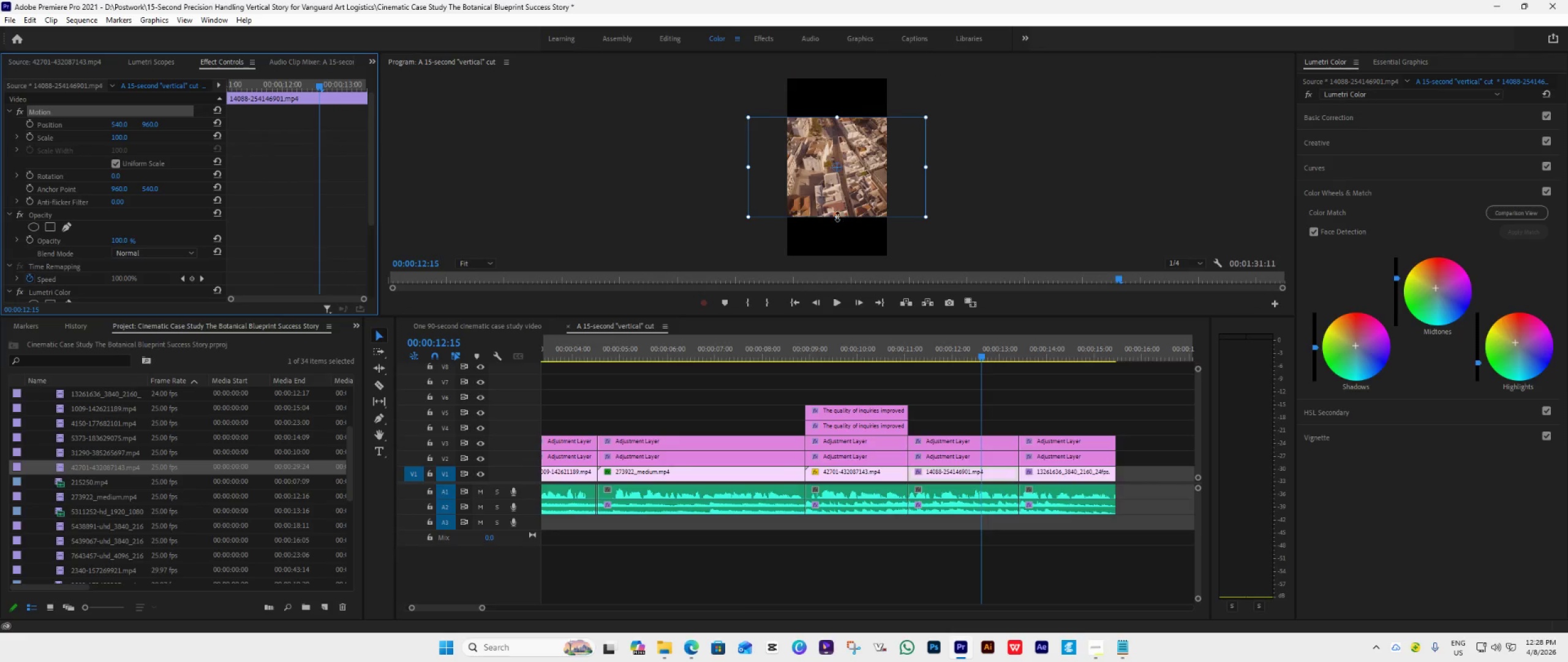 
left_click_drag(start_coordinate=[837, 218], to_coordinate=[840, 259])
 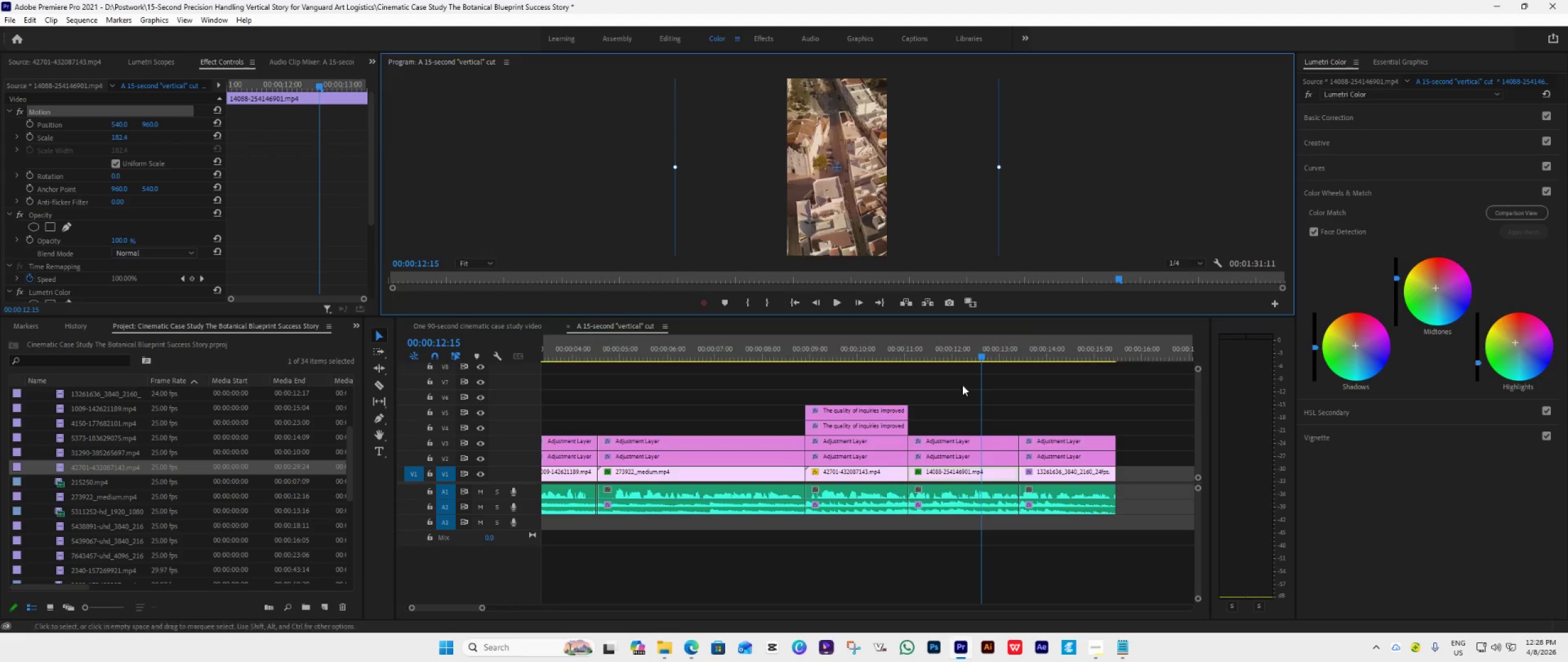 
key(Space)
 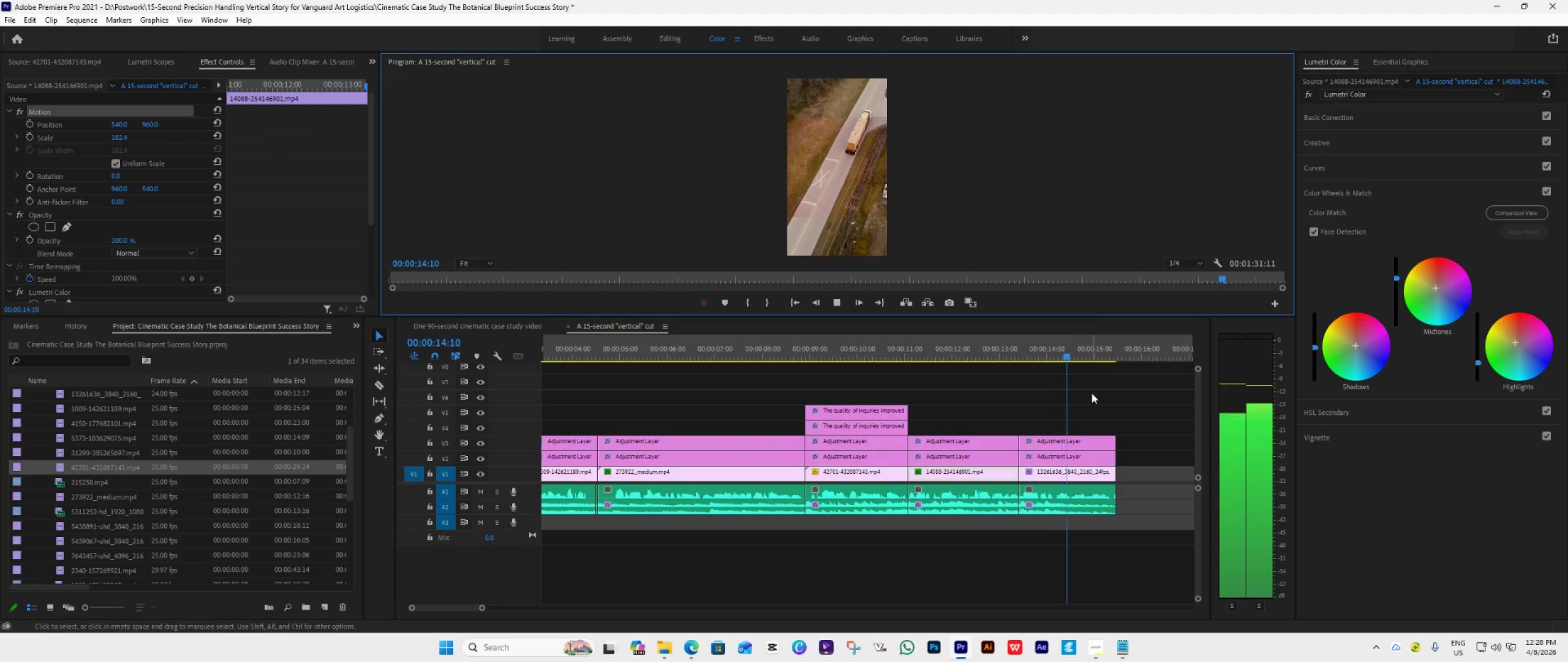 
key(Space)
 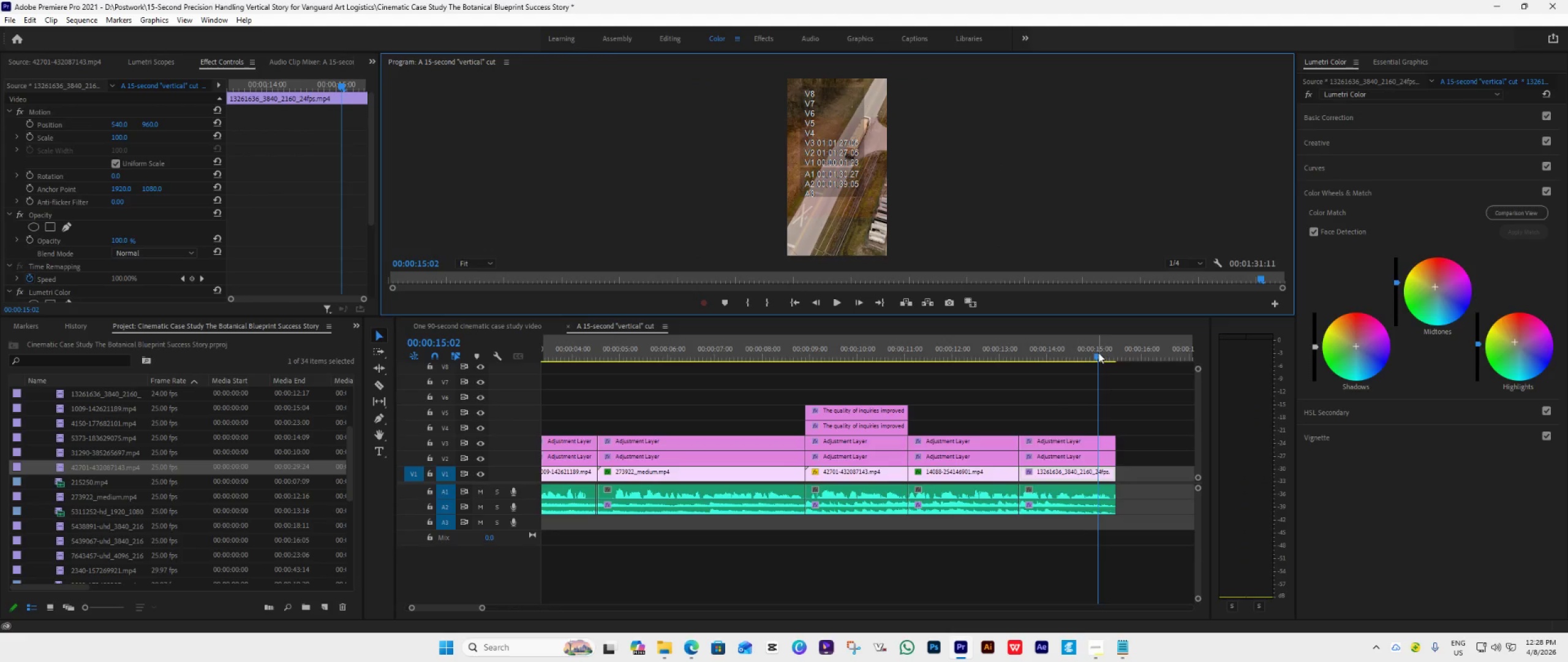 
left_click_drag(start_coordinate=[1097, 352], to_coordinate=[994, 395])
 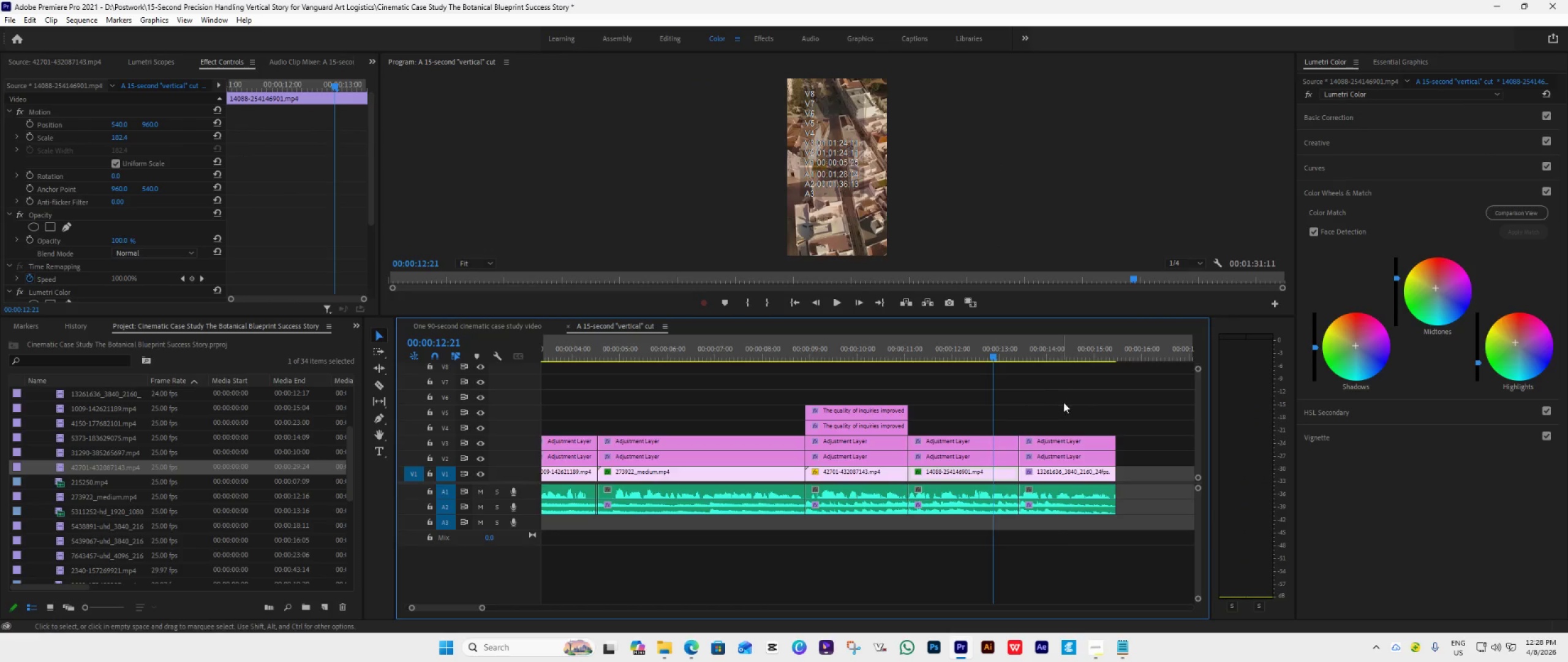 
key(Space)
 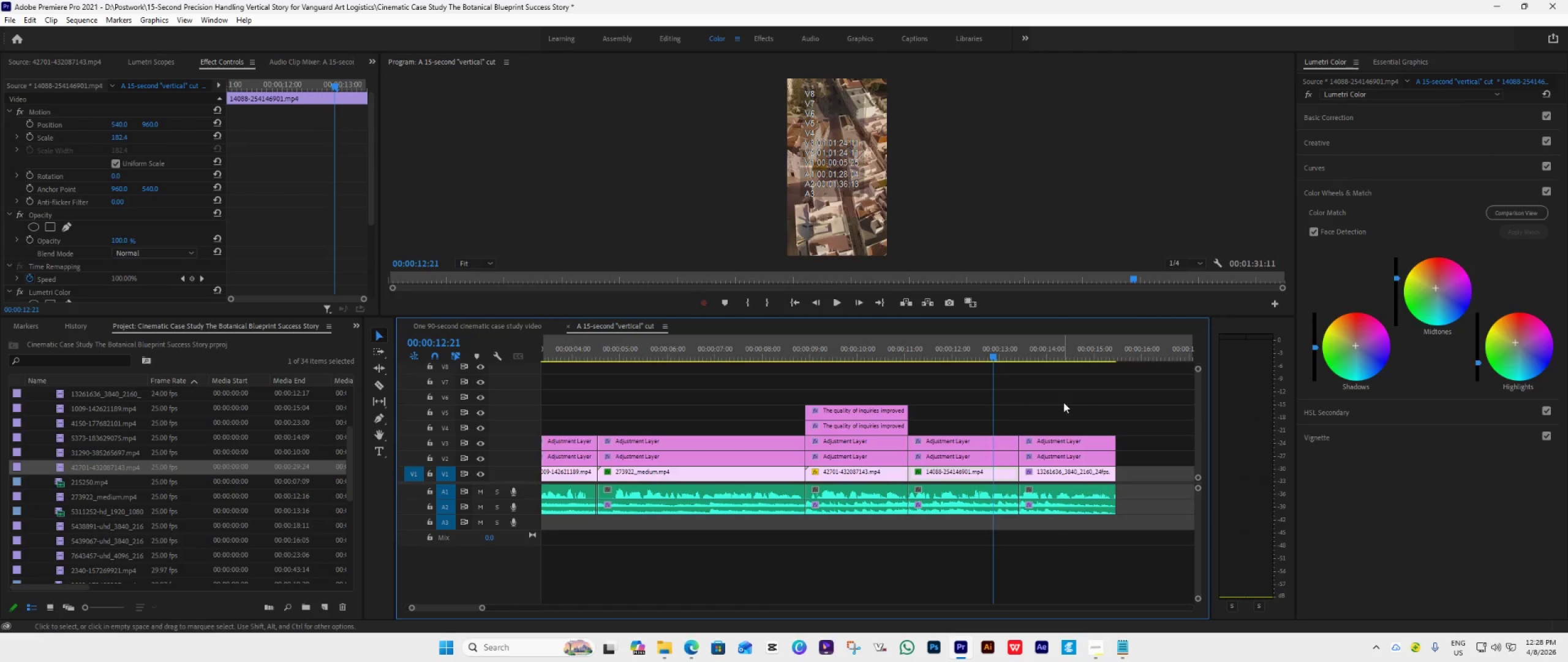 
key(Space)
 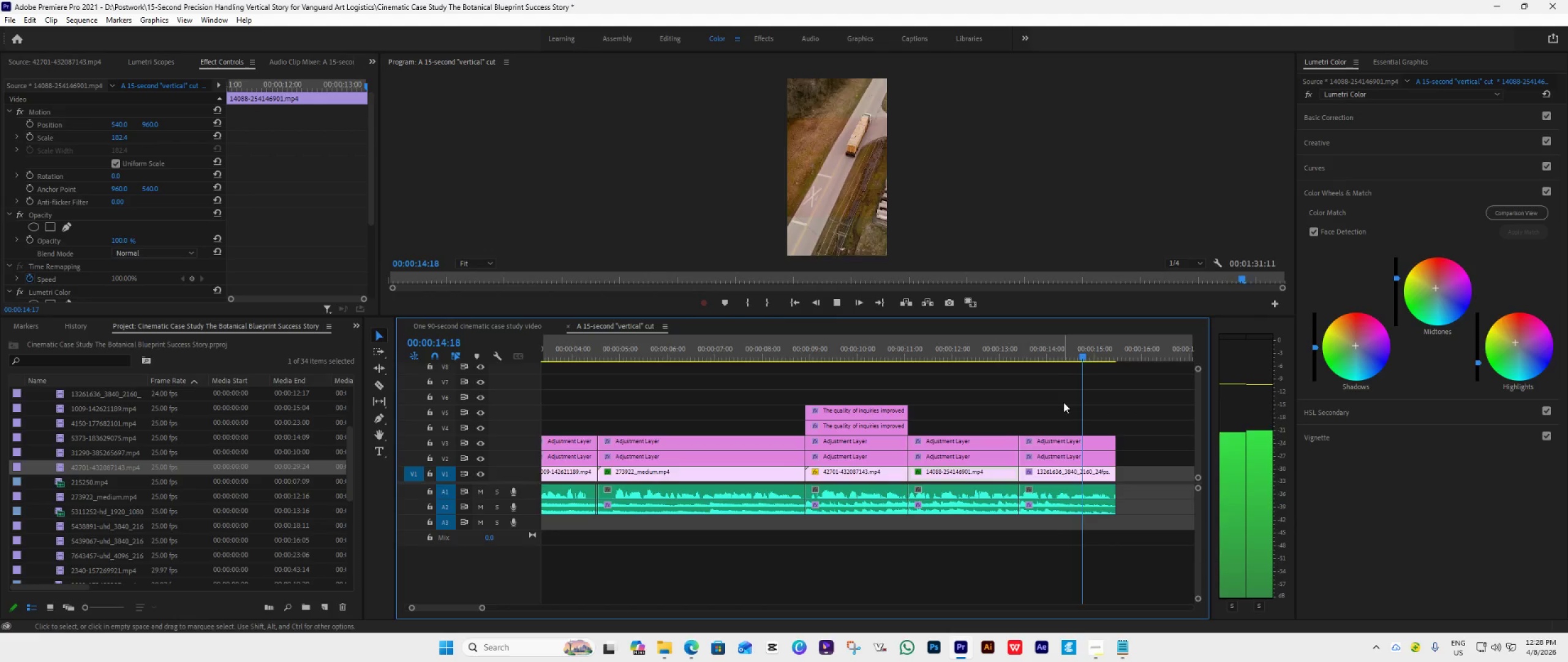 
key(Space)
 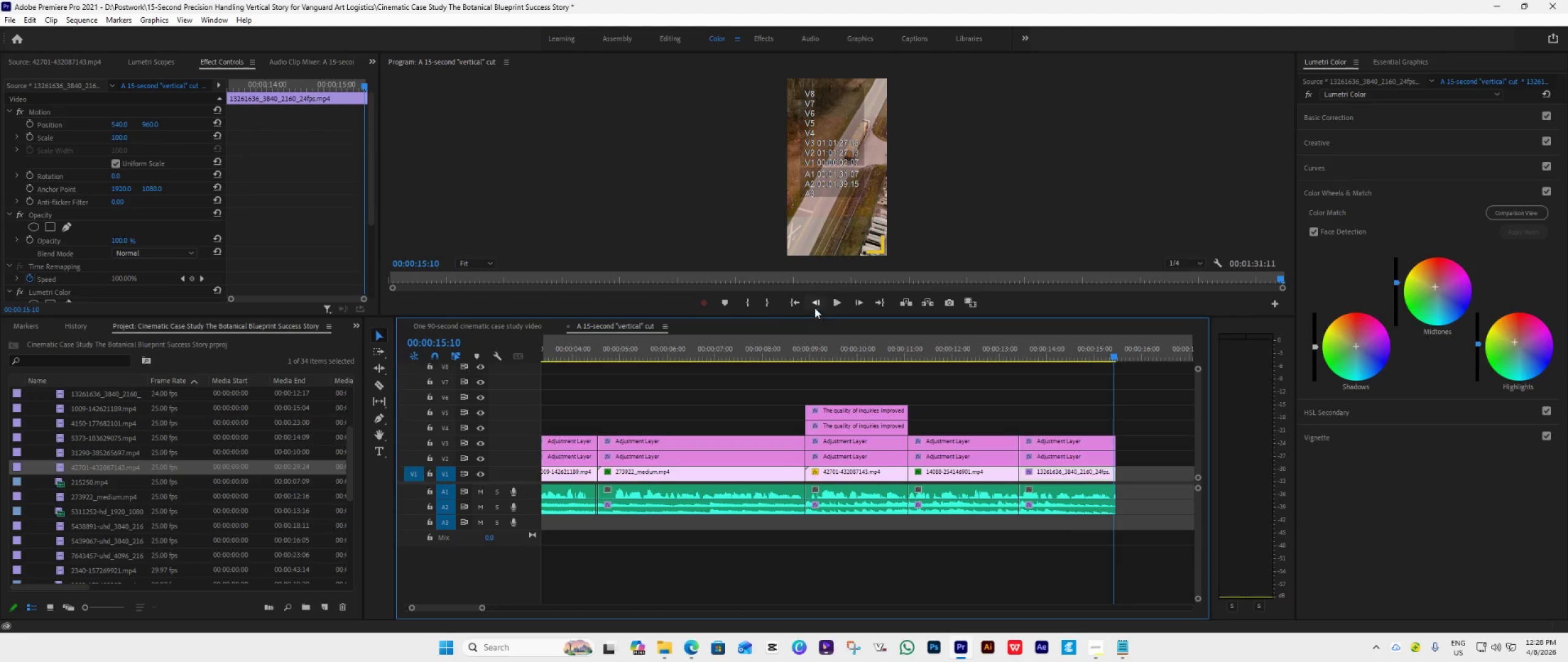 
left_click([795, 303])
 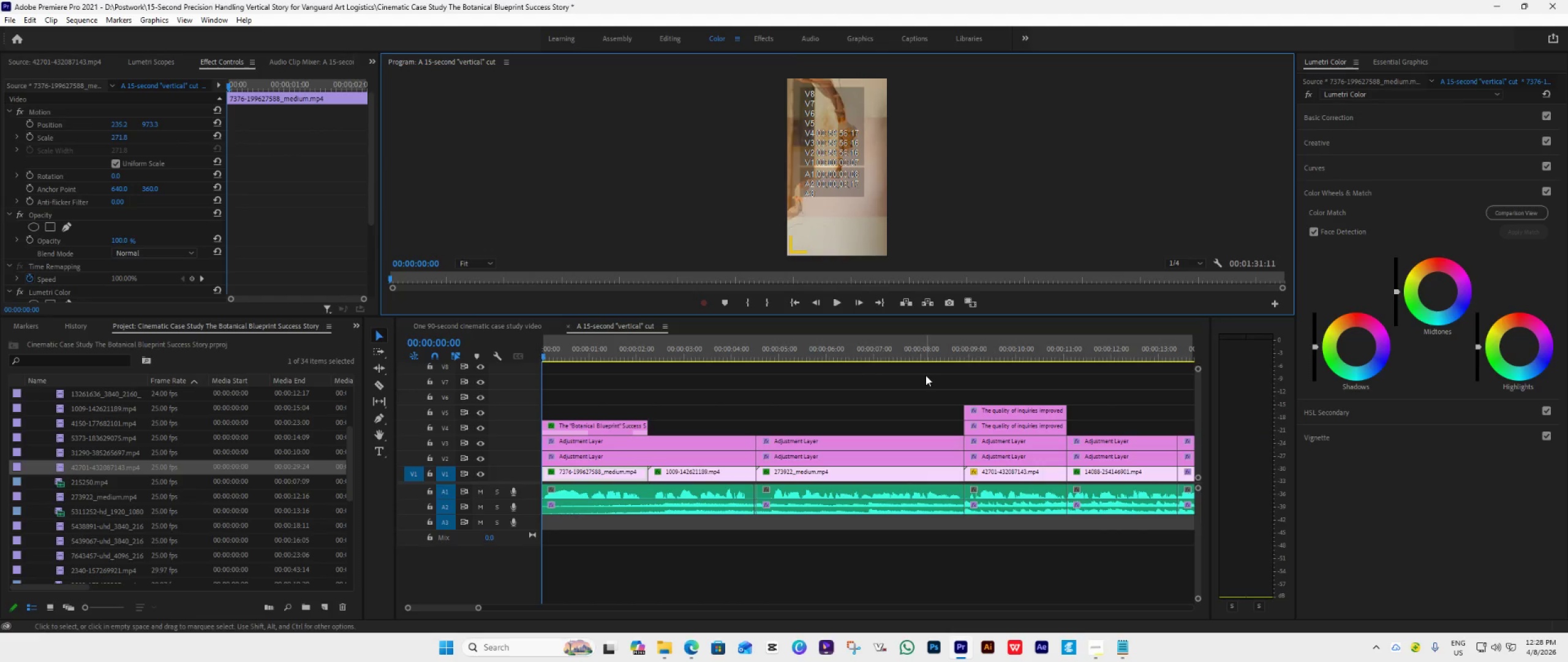 
key(Space)
 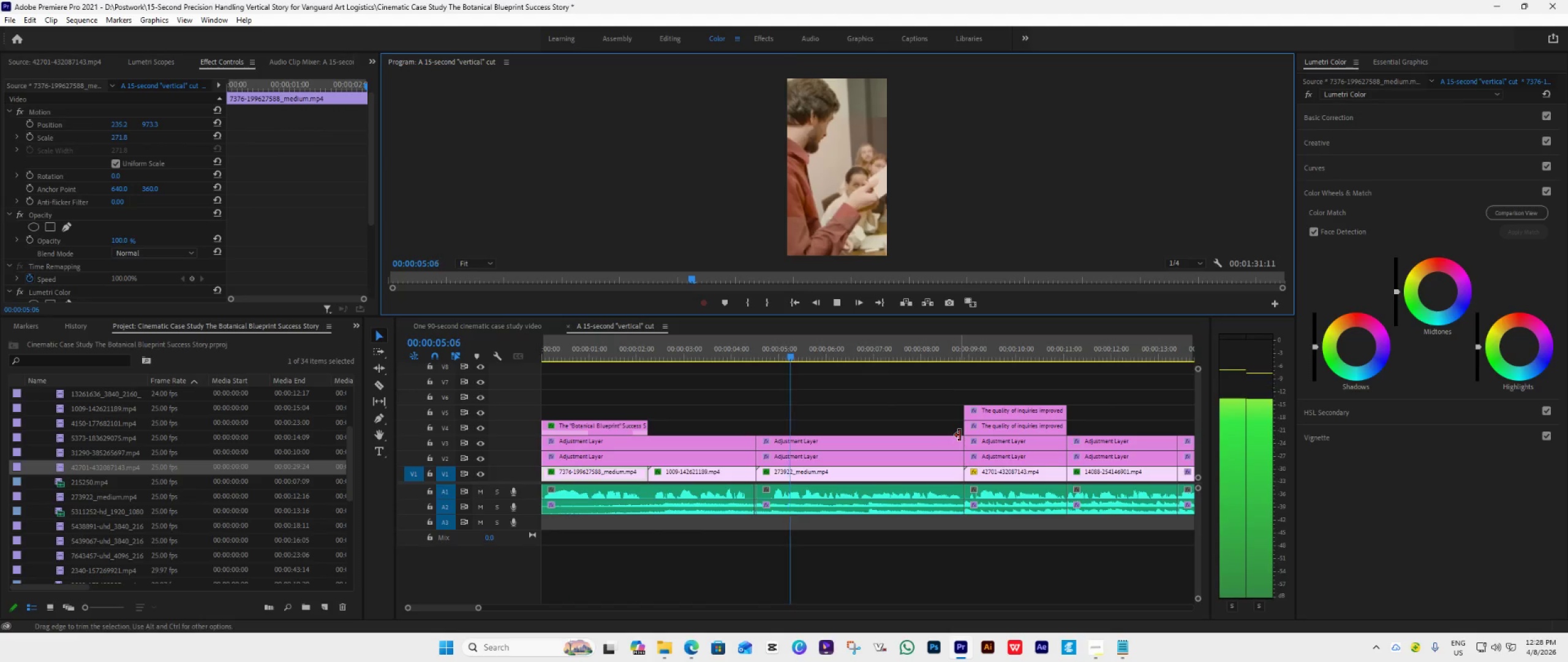 
wait(10.34)
 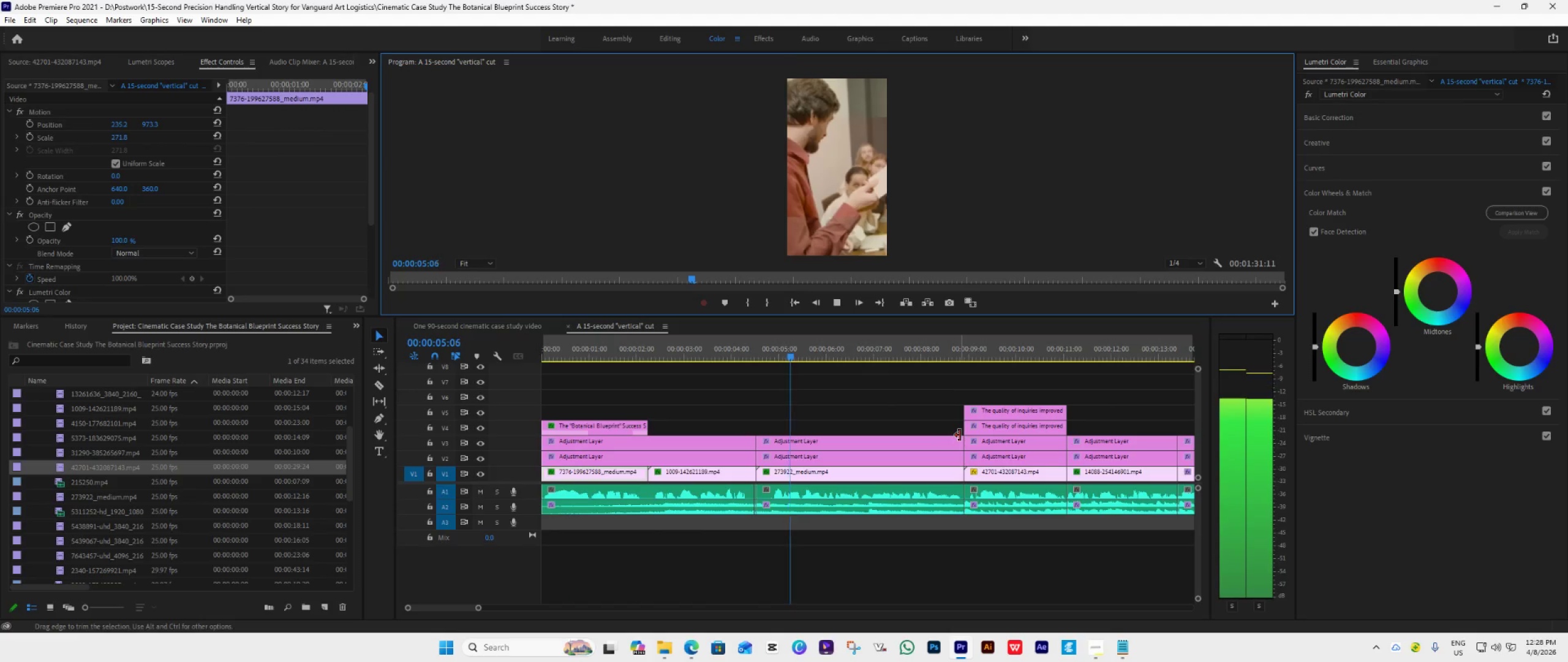 
key(Space)
 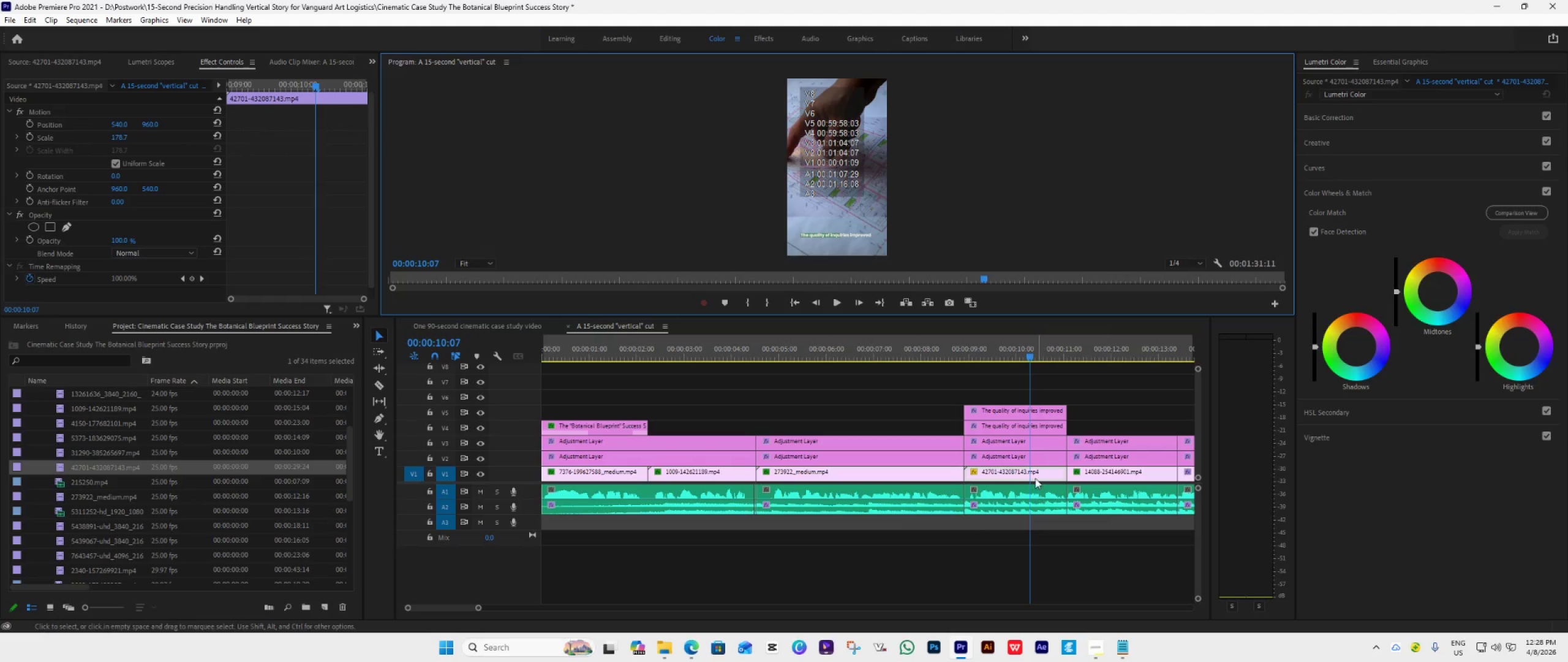 
left_click([1034, 472])
 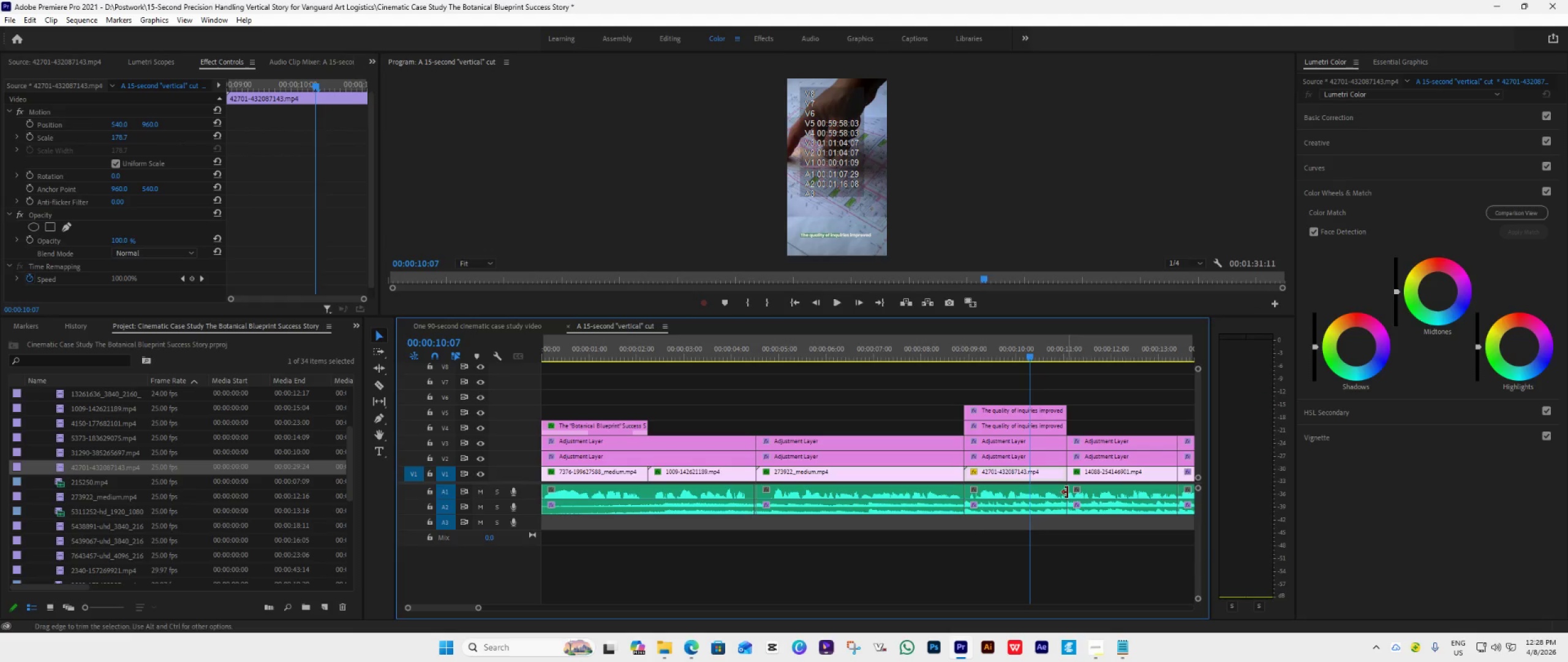 
mouse_move([1044, 454])
 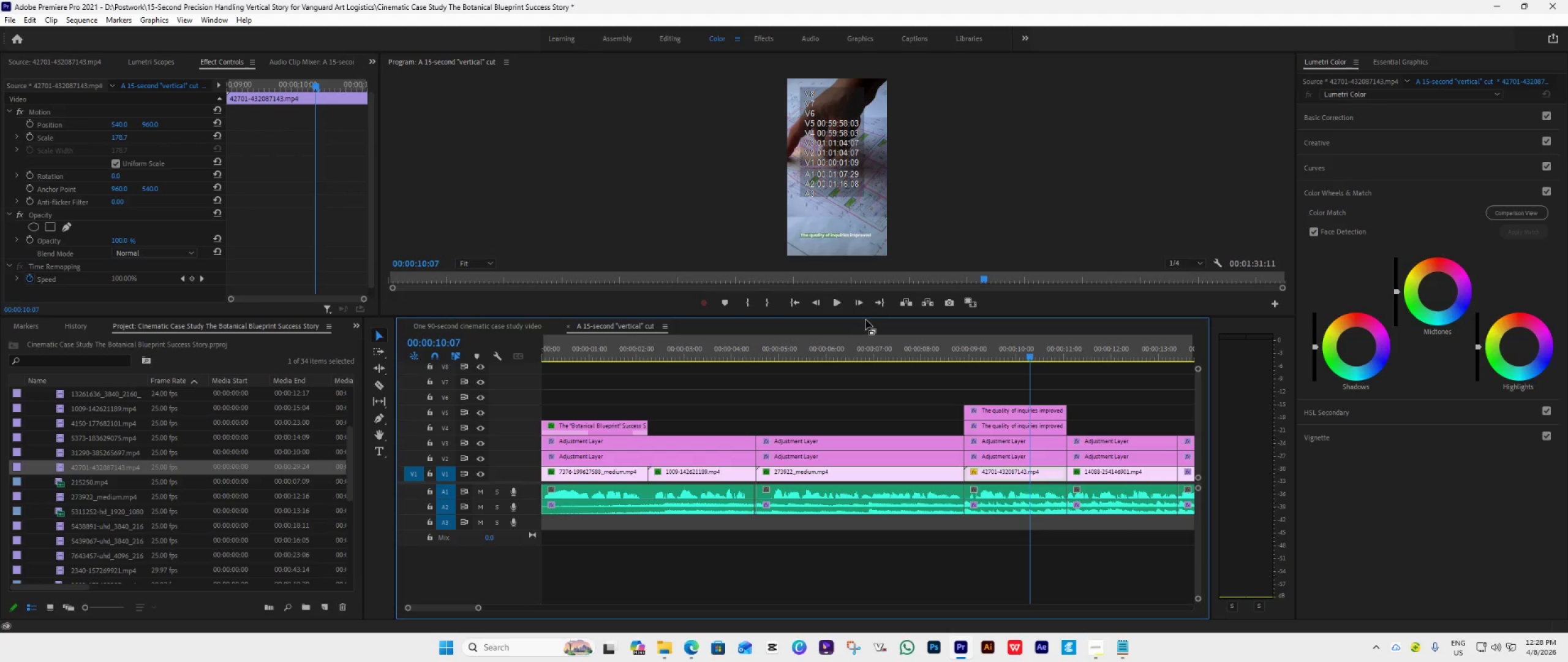 
left_click_drag(start_coordinate=[867, 315], to_coordinate=[829, 469])
 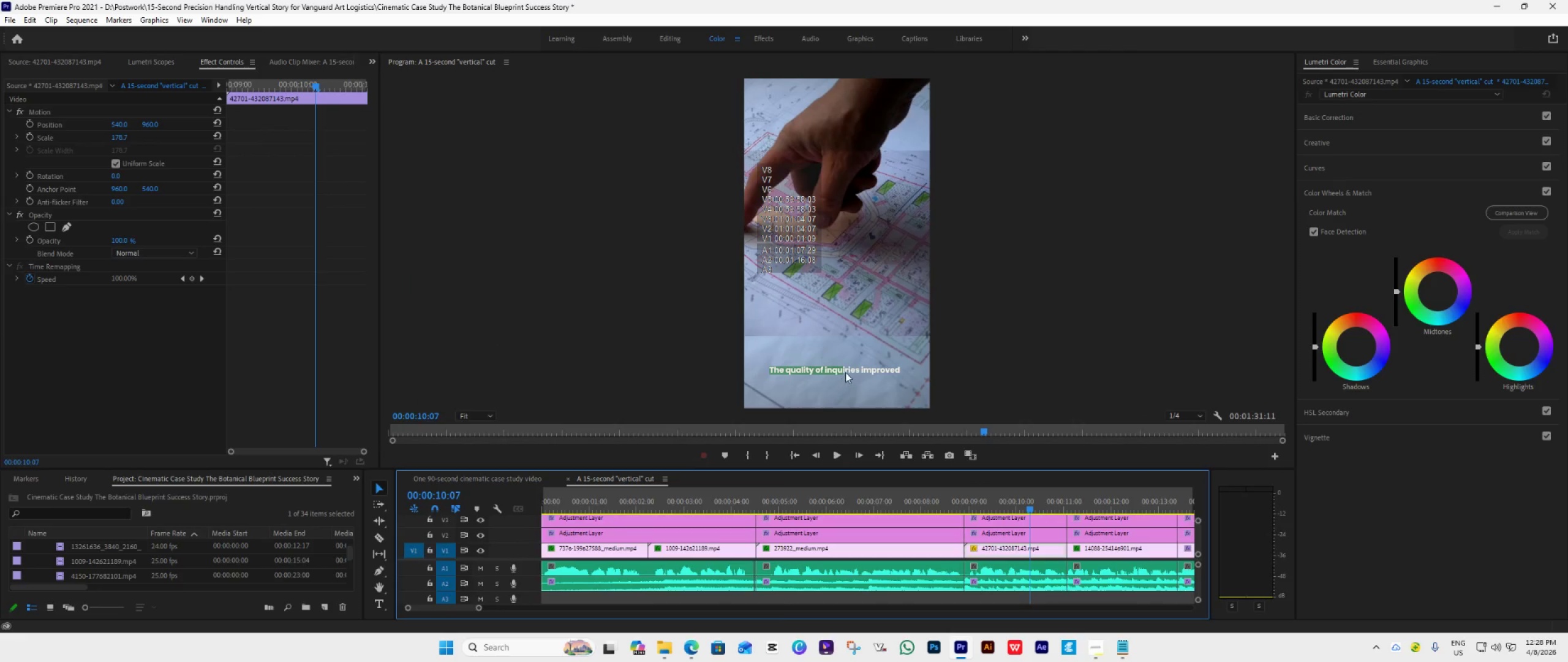 
left_click([845, 371])
 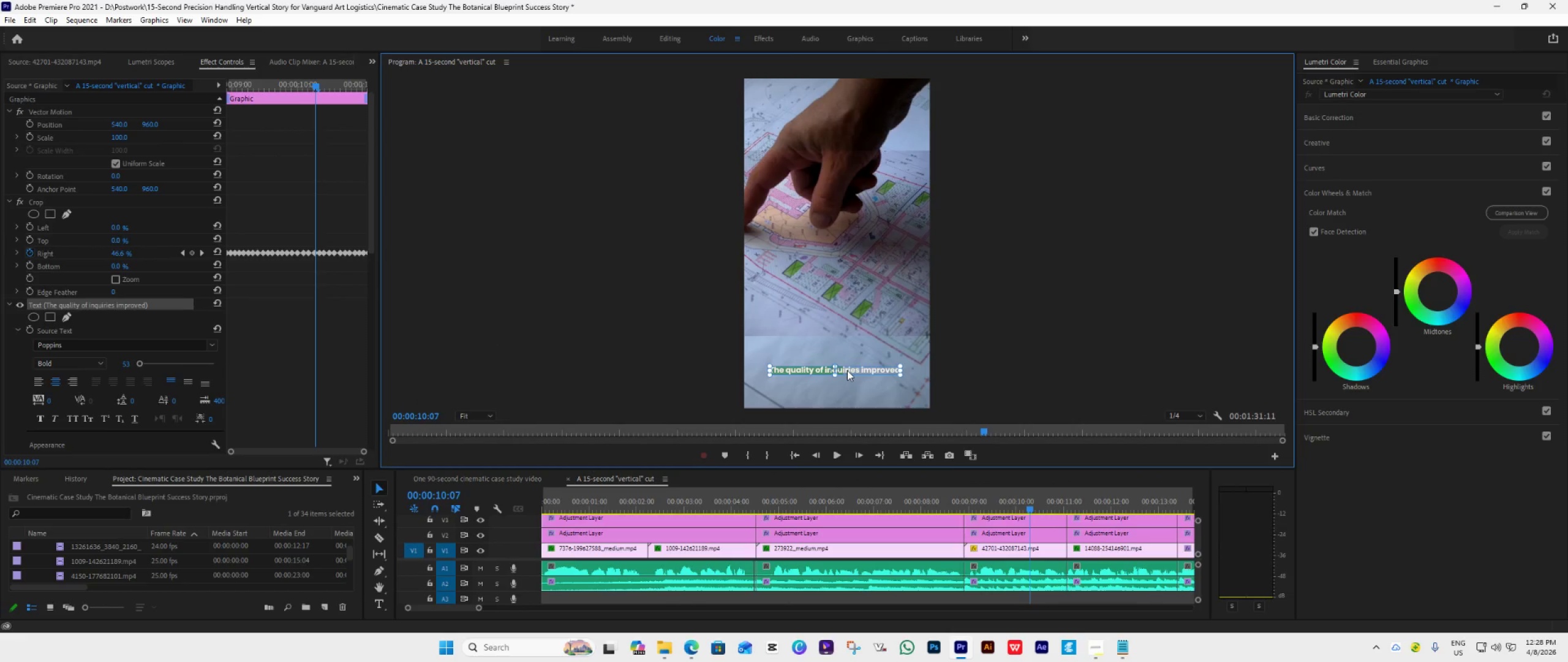 
wait(5.55)
 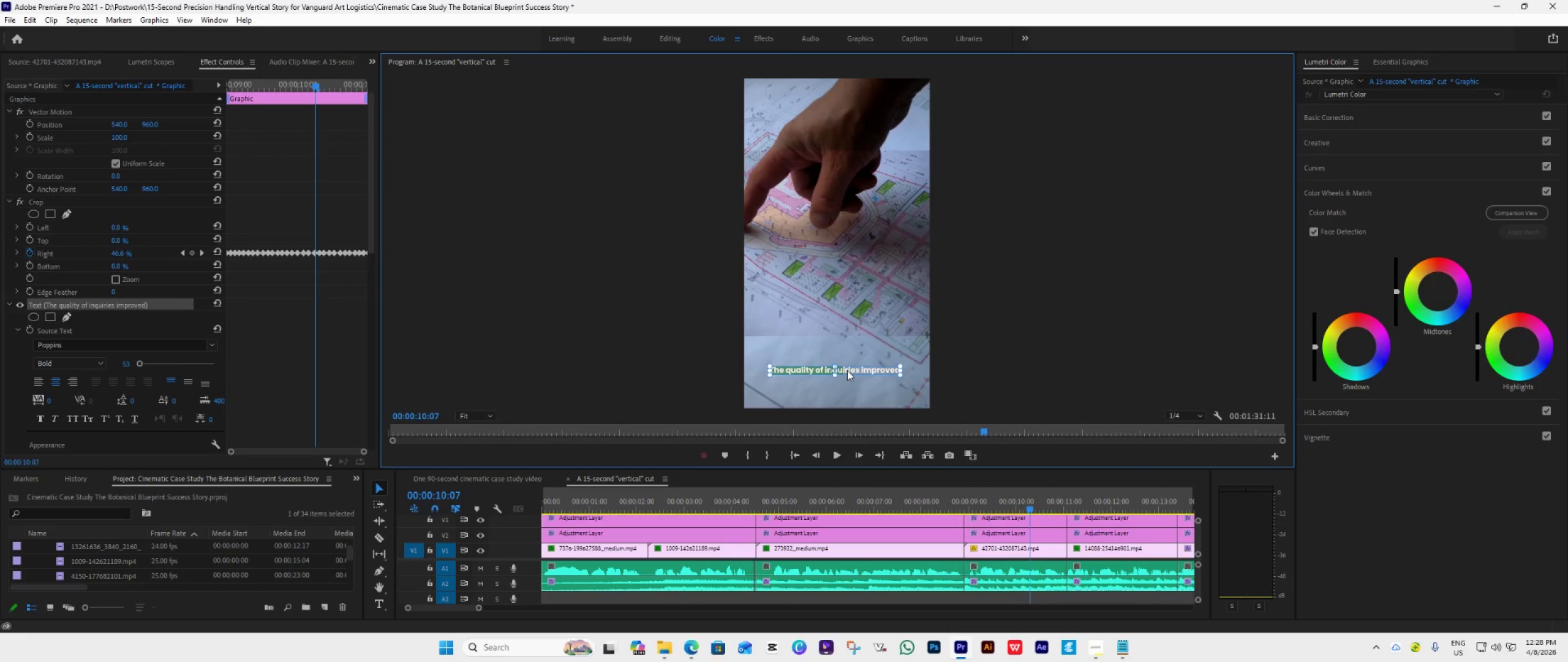 
left_click([847, 370])
 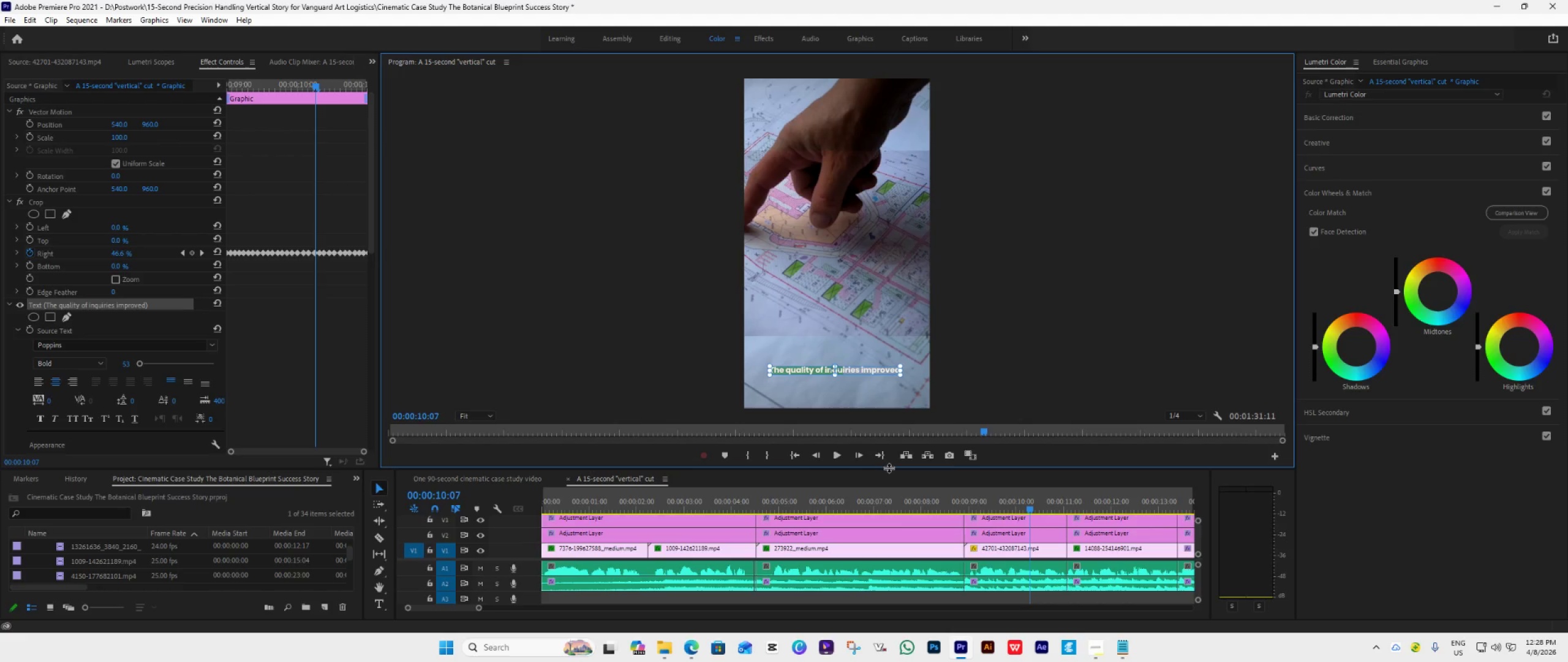 
left_click_drag(start_coordinate=[889, 468], to_coordinate=[920, 352])
 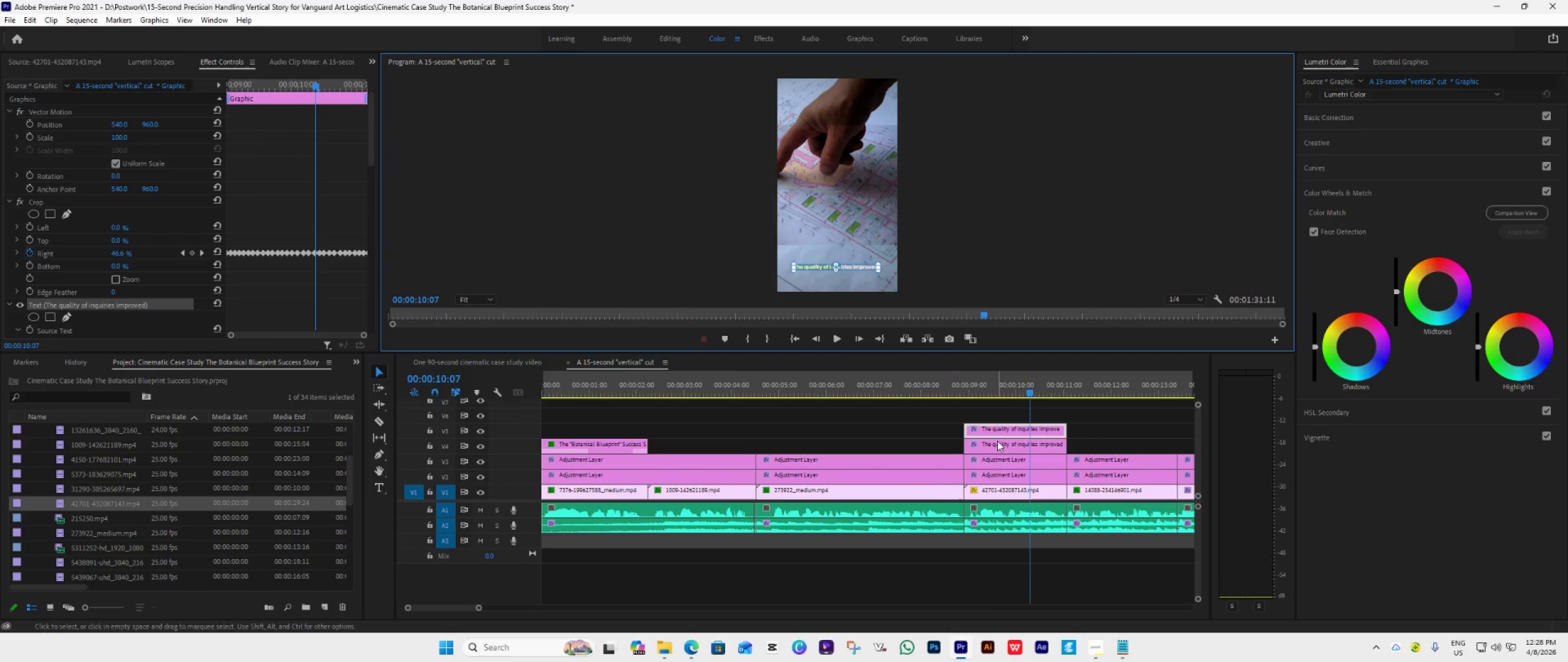 
hold_key(key=ControlLeft, duration=1.5)
left_click([1000, 445])
 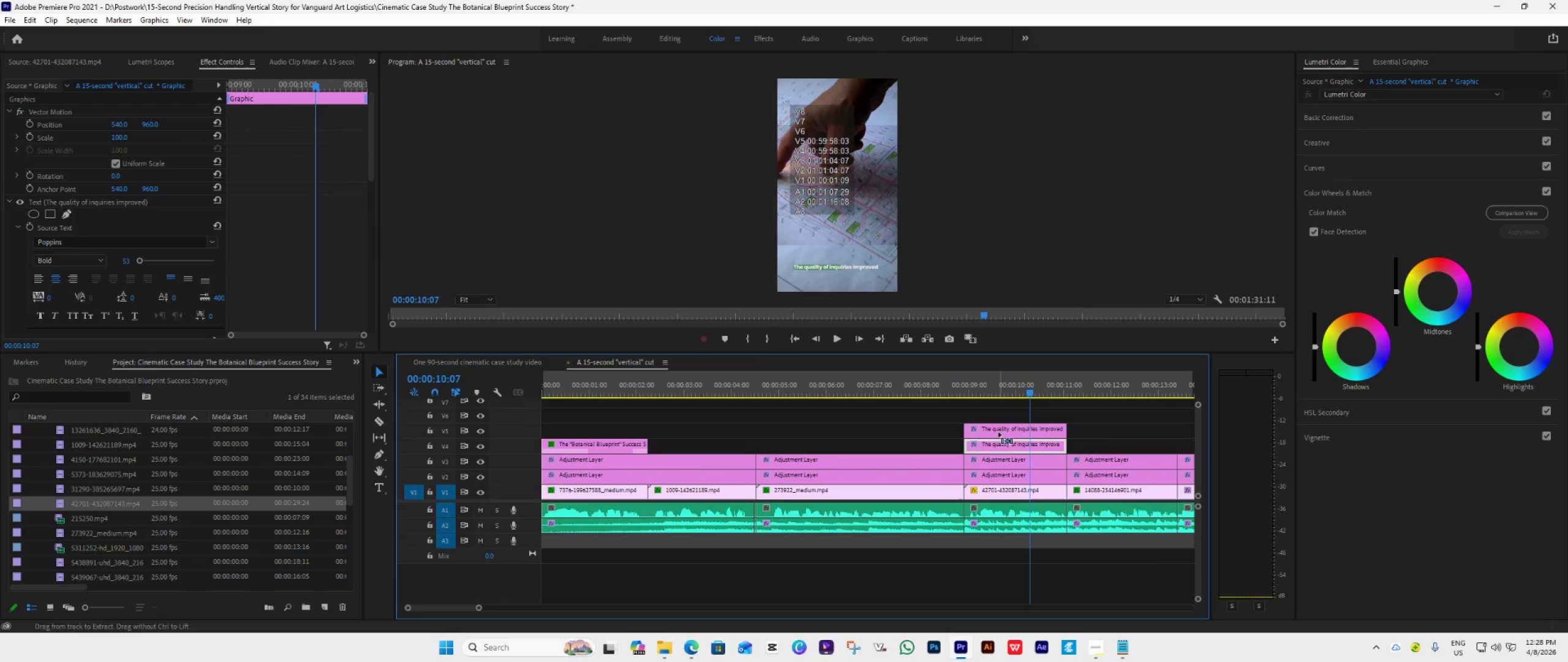 
left_click([998, 430])
 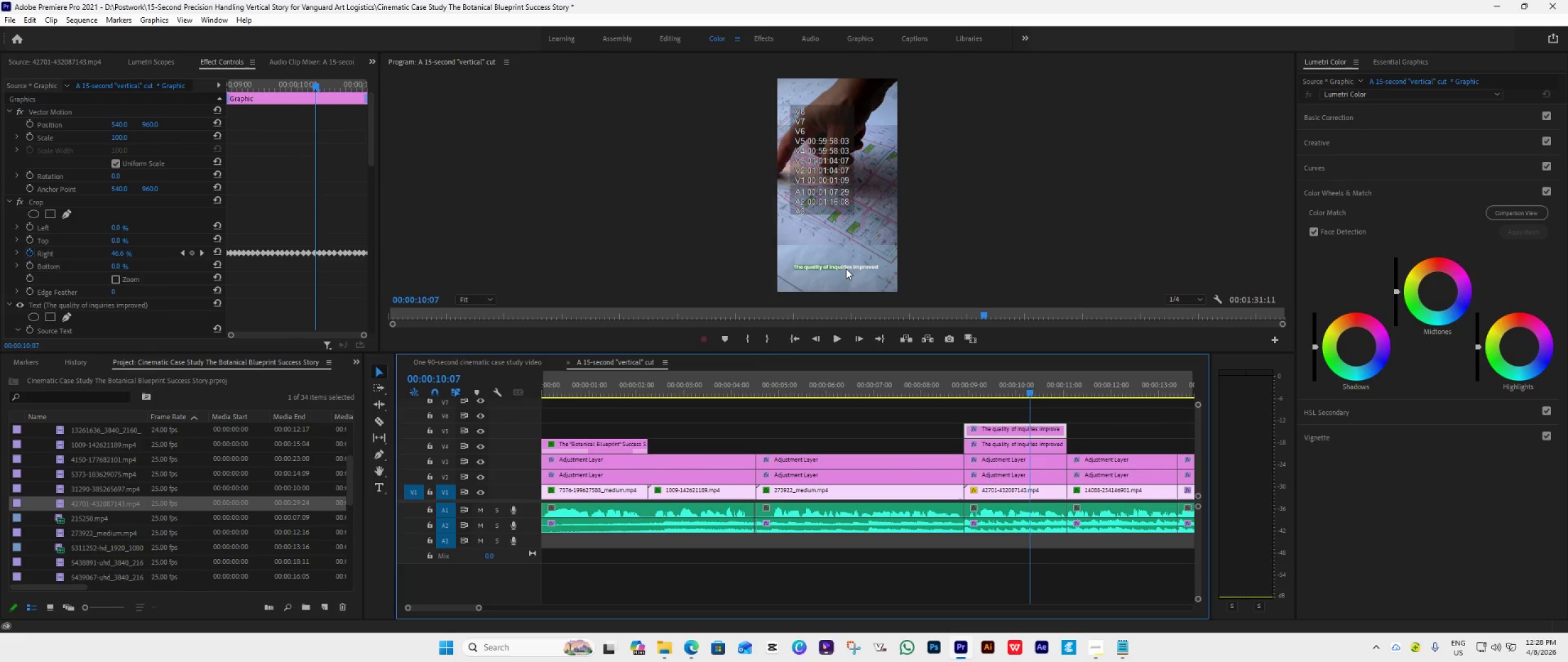 
left_click([848, 267])
 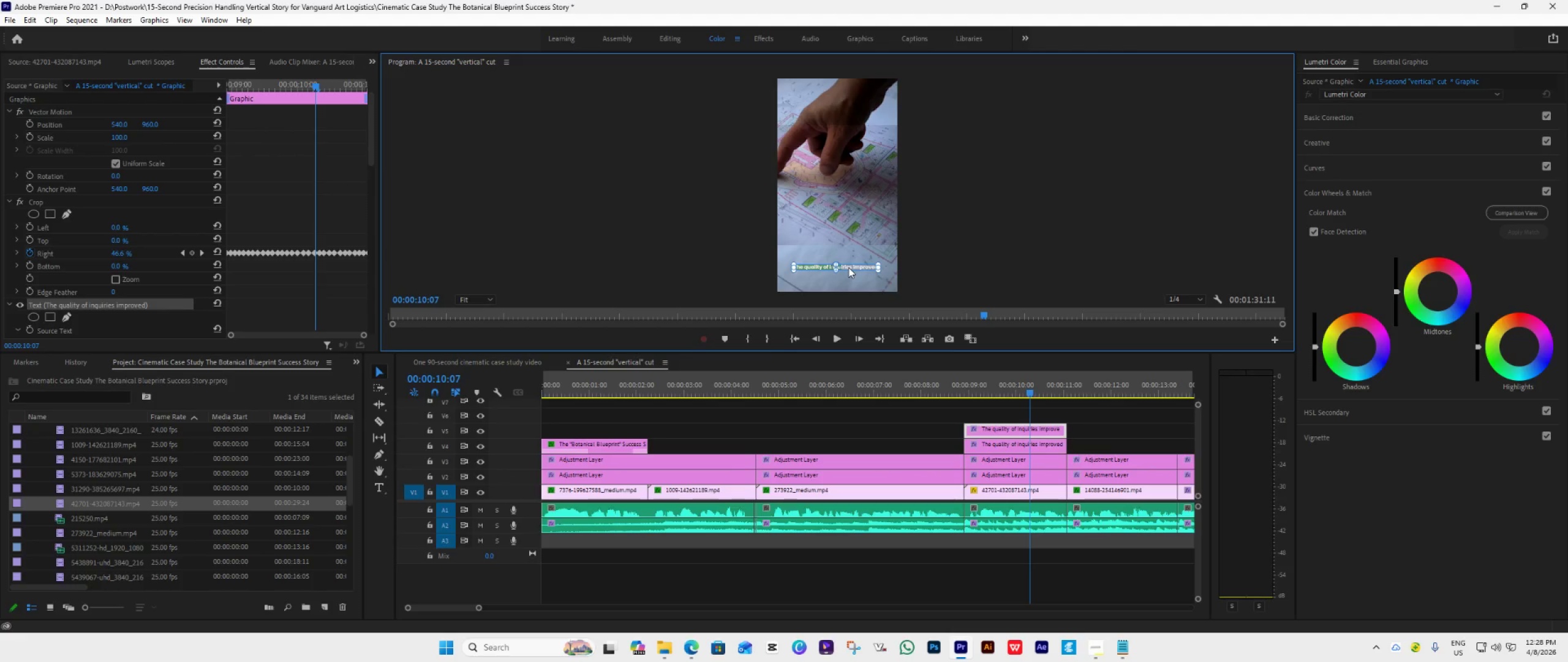 
left_click_drag(start_coordinate=[848, 267], to_coordinate=[863, 234])
 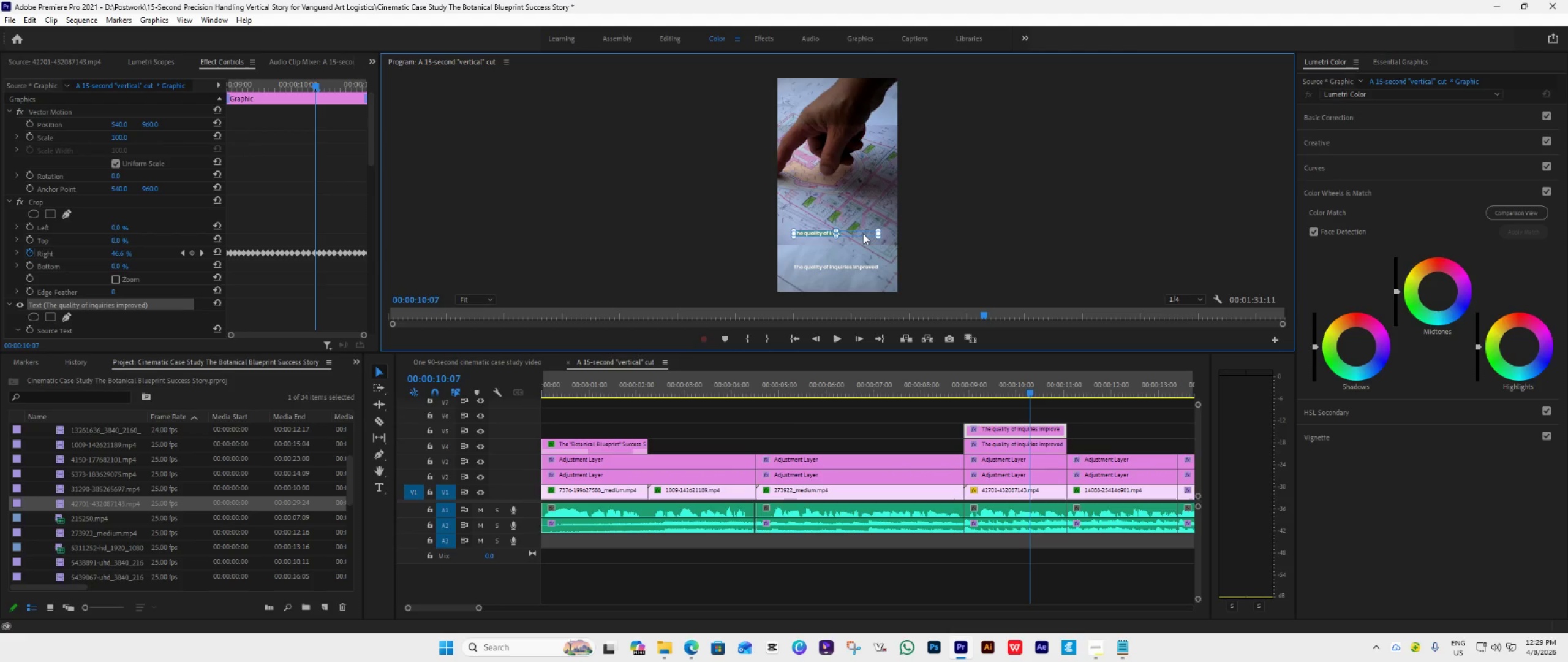 
hold_key(key=ShiftLeft, duration=1.52)
 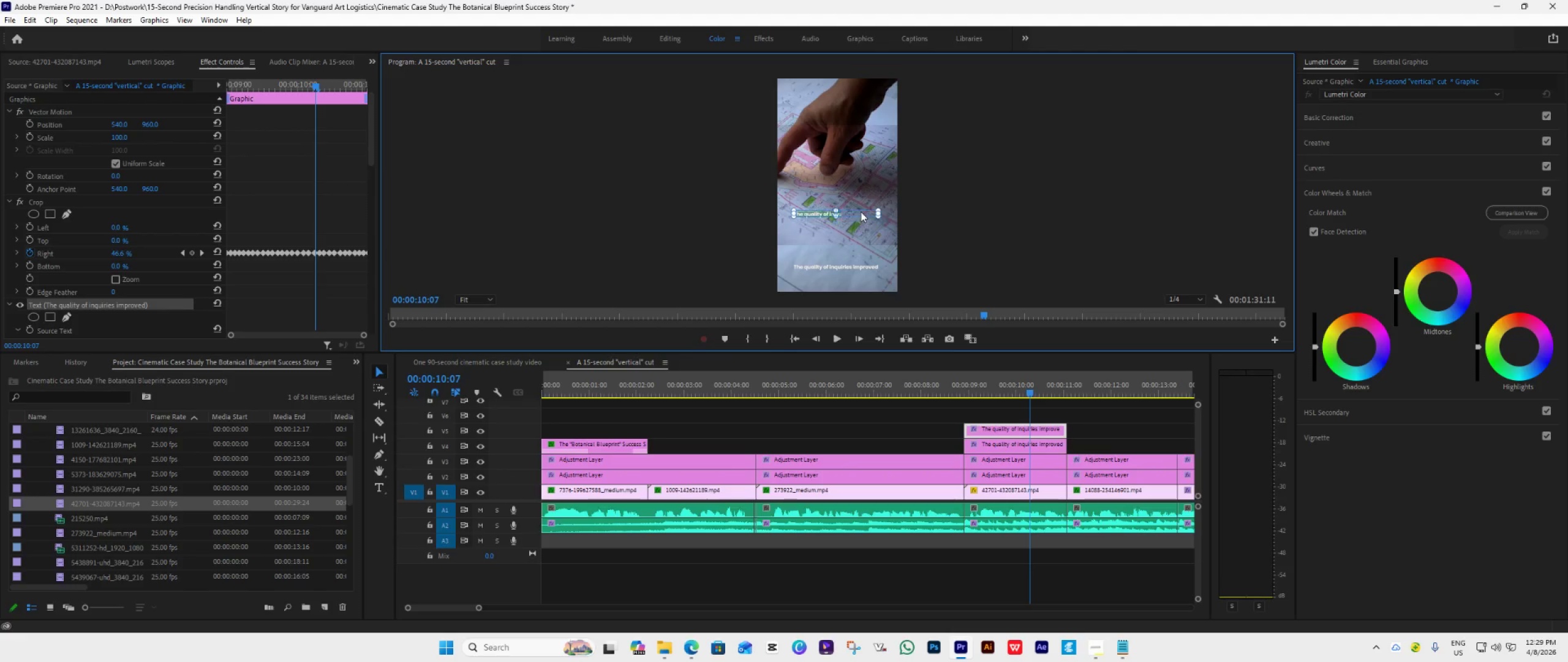 
hold_key(key=ShiftLeft, duration=1.51)
 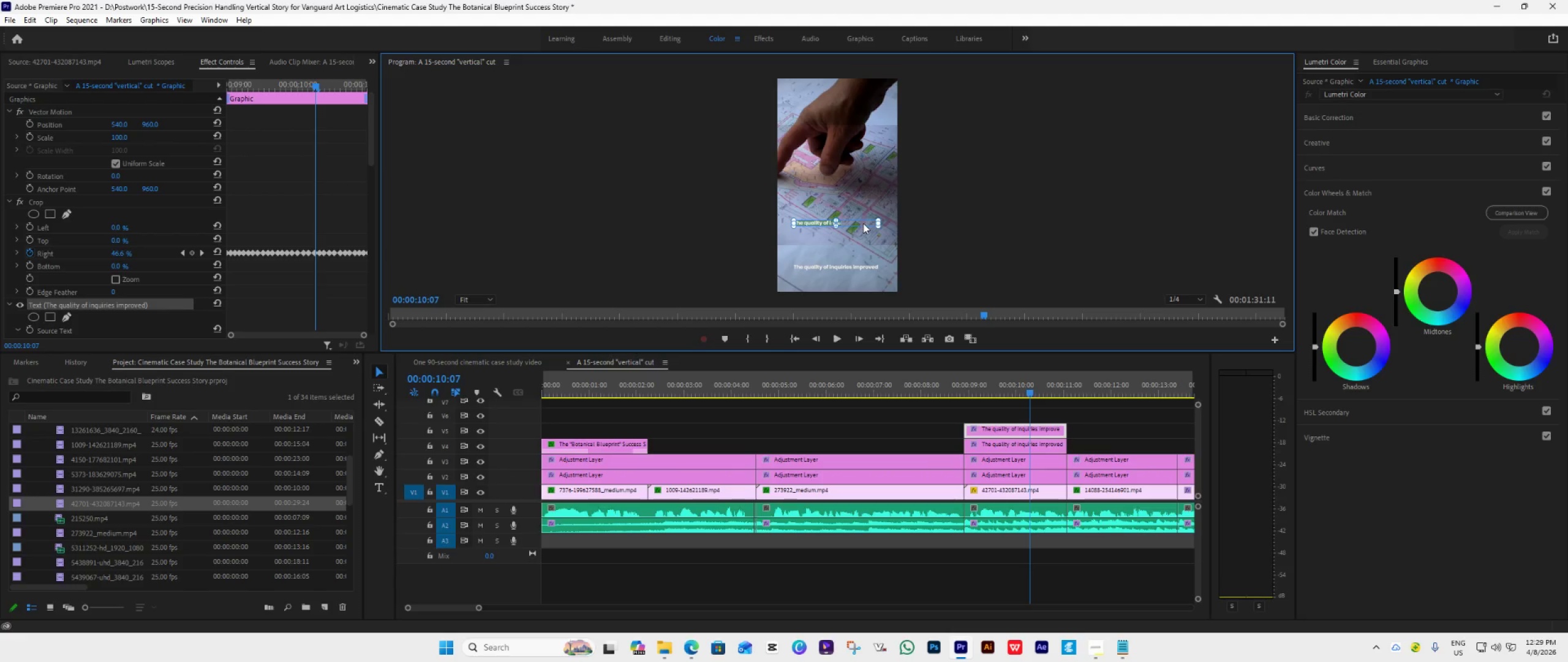 
hold_key(key=ShiftLeft, duration=1.5)
 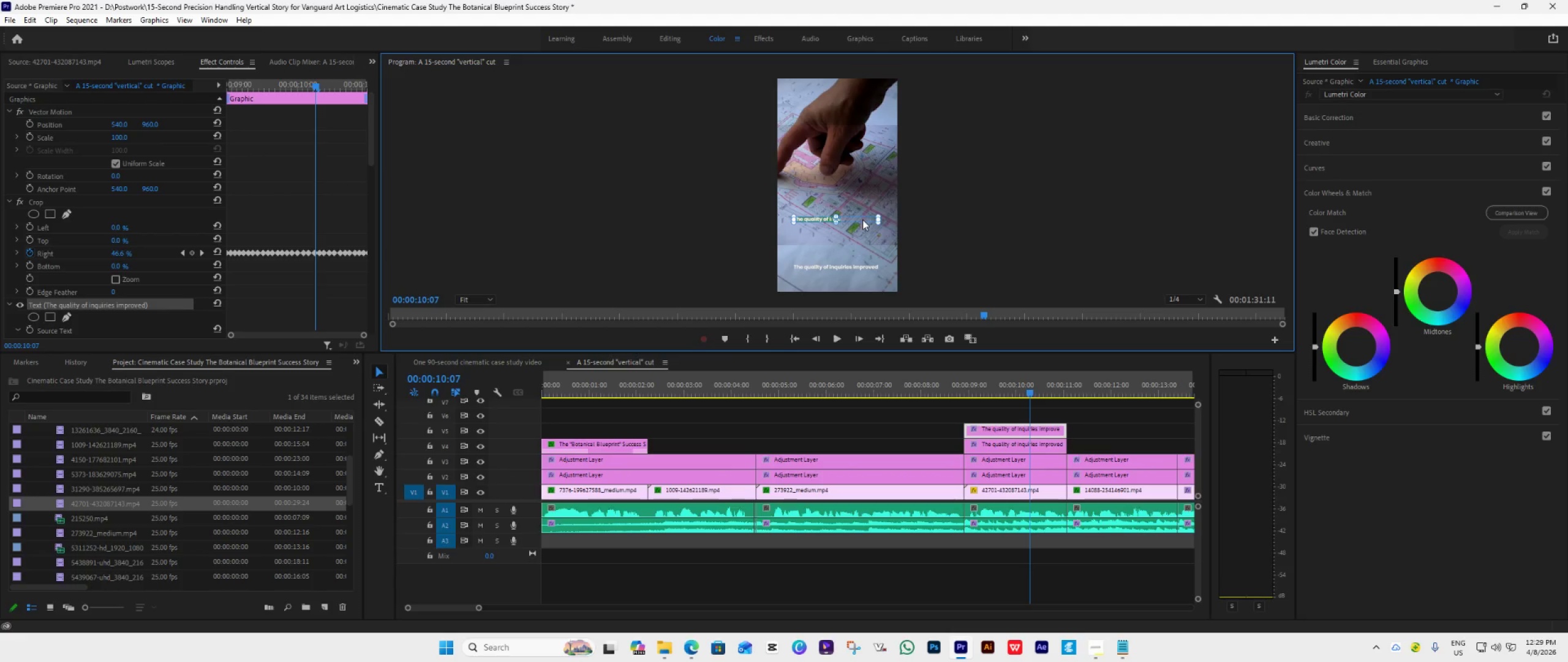 
hold_key(key=ShiftLeft, duration=1.53)
 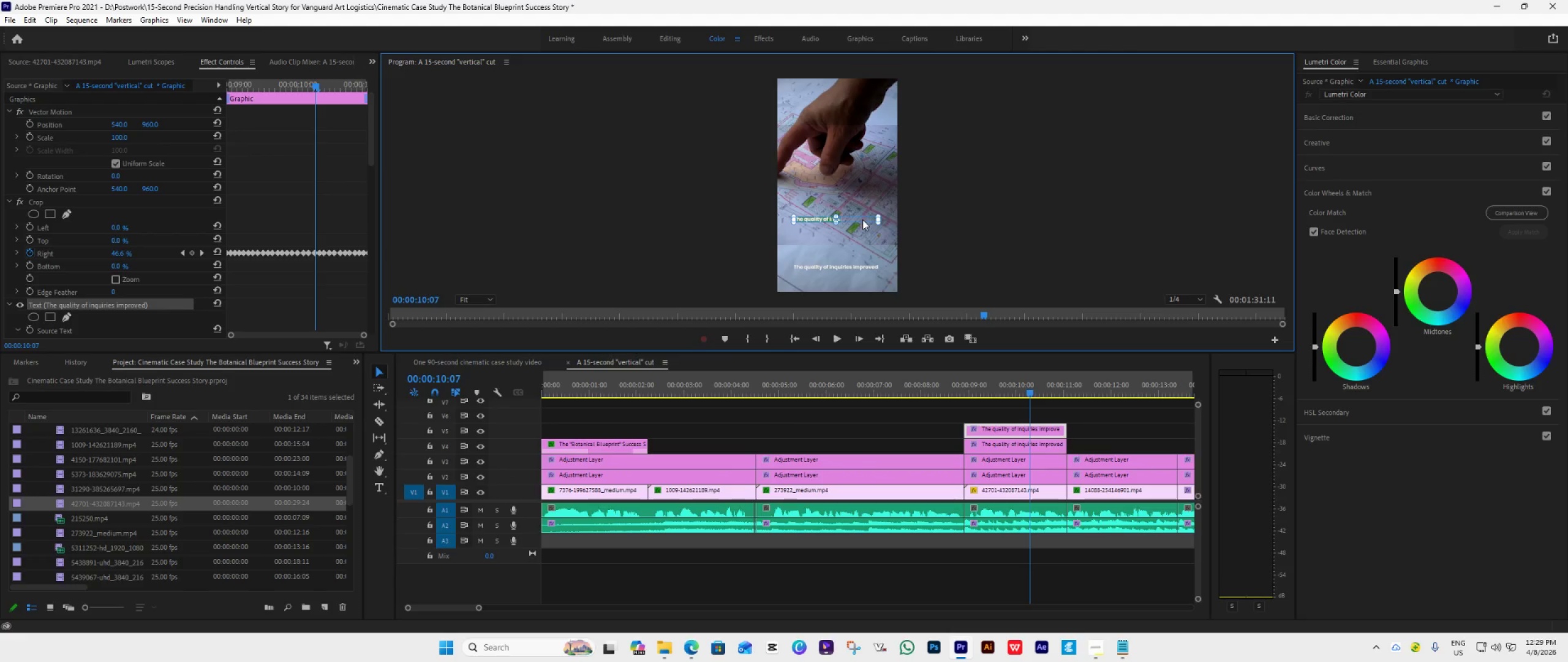 
hold_key(key=ShiftLeft, duration=1.51)
 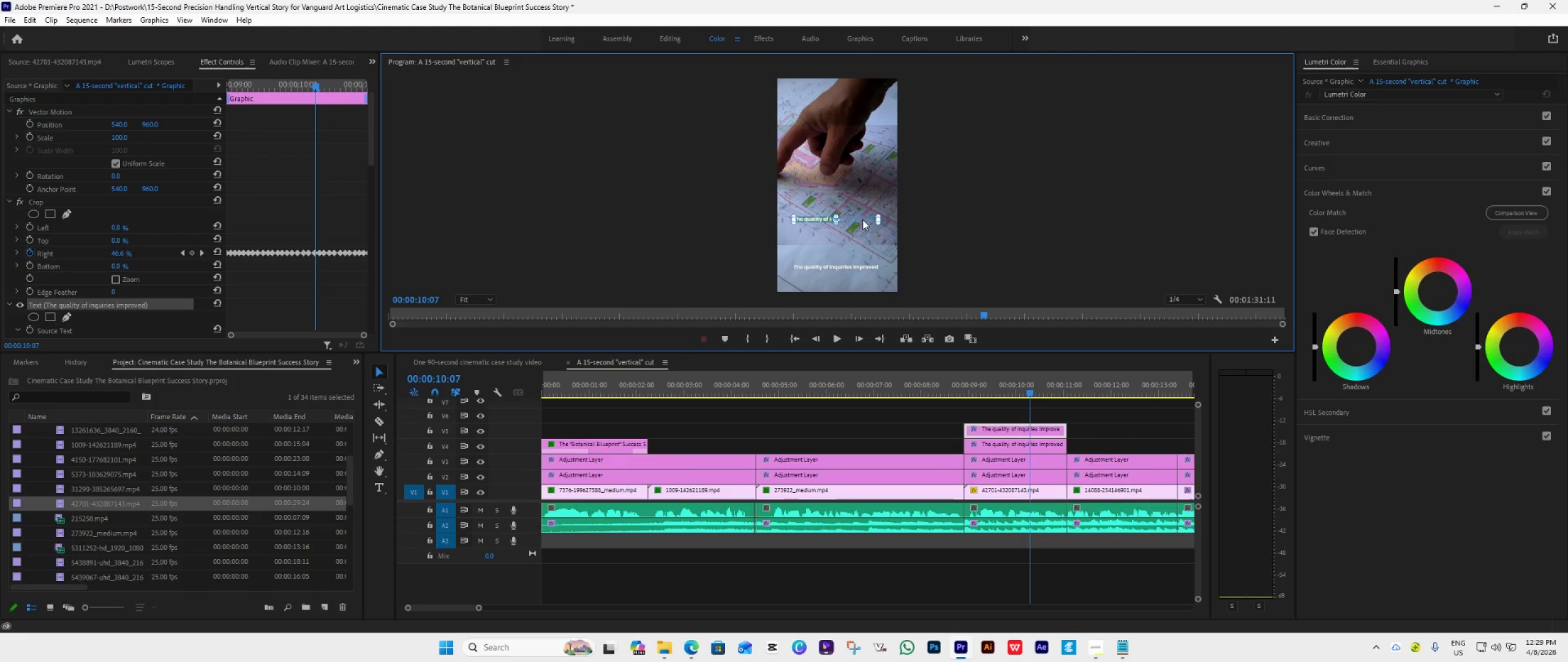 
hold_key(key=ShiftLeft, duration=1.52)
 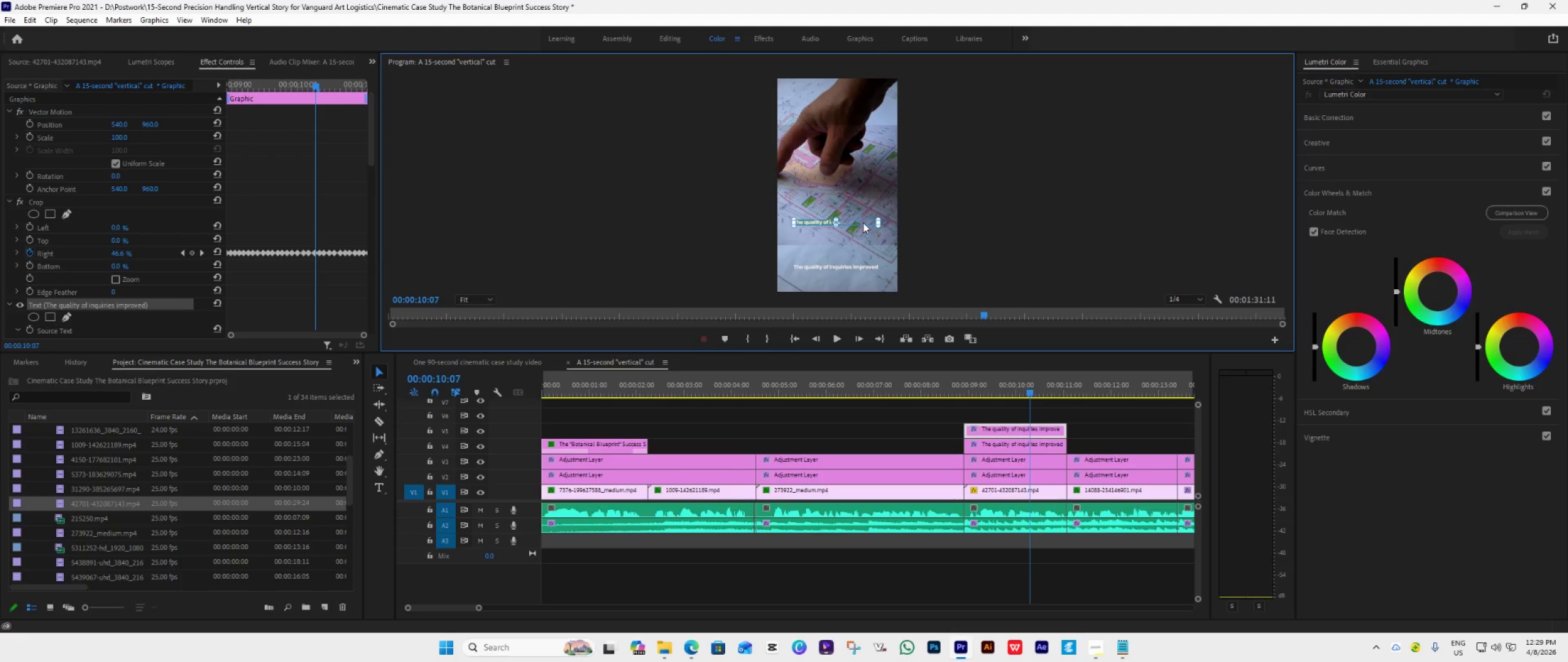 
hold_key(key=ShiftLeft, duration=1.52)
 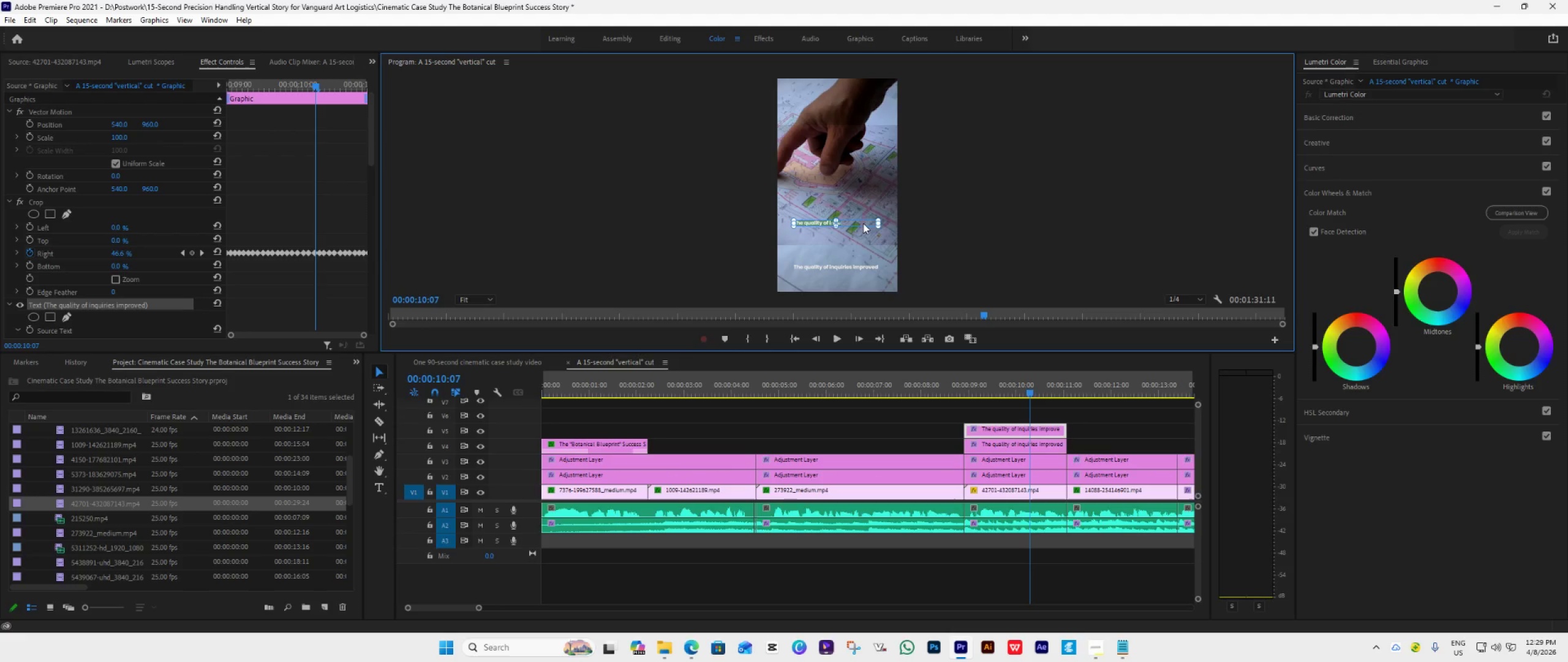 
hold_key(key=ShiftLeft, duration=1.51)
 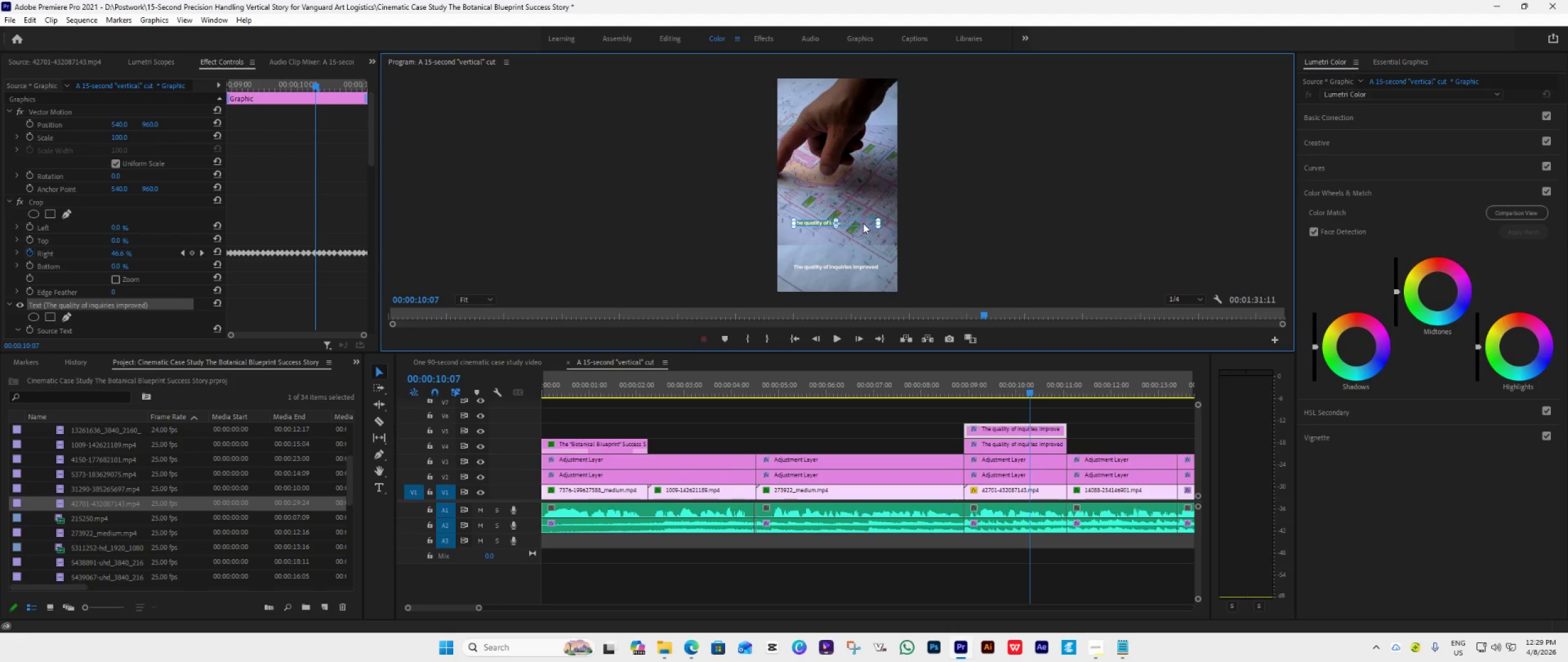 
hold_key(key=ShiftLeft, duration=1.52)
 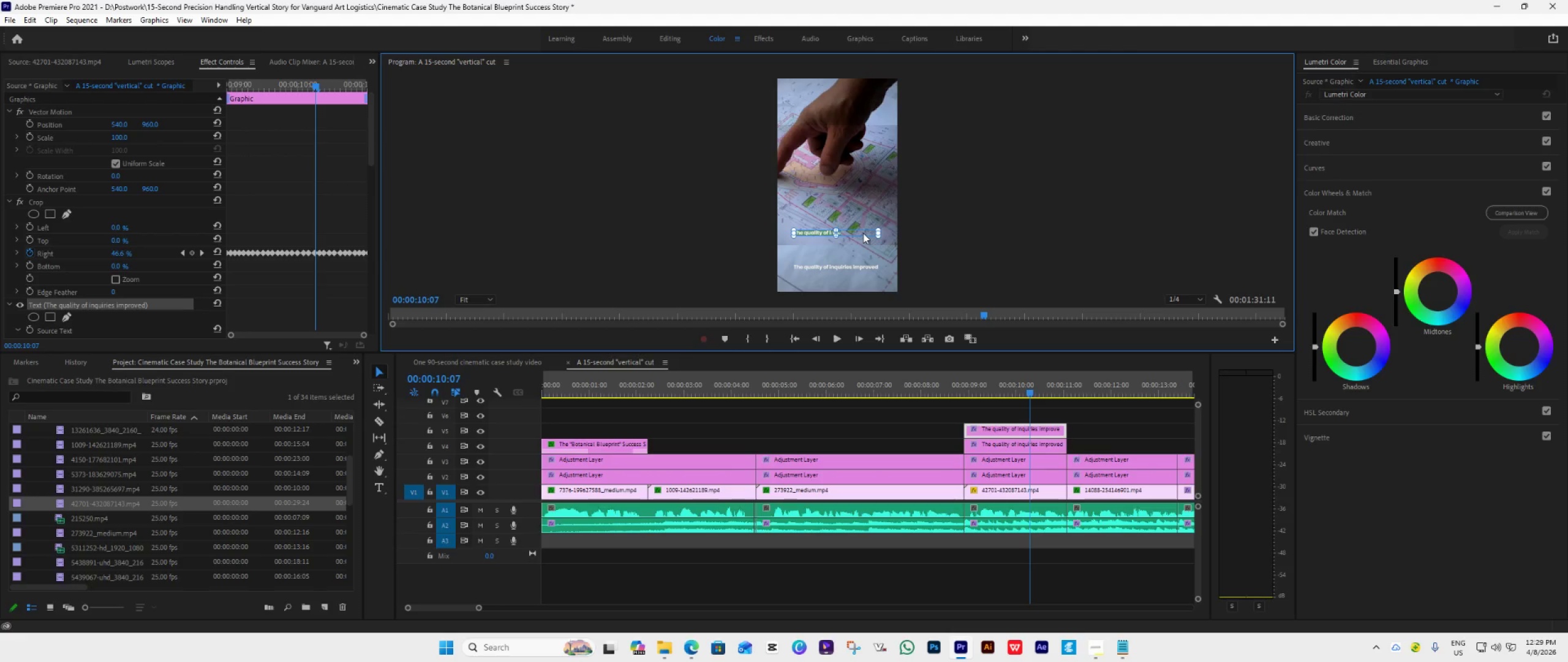 
hold_key(key=ShiftLeft, duration=1.5)
 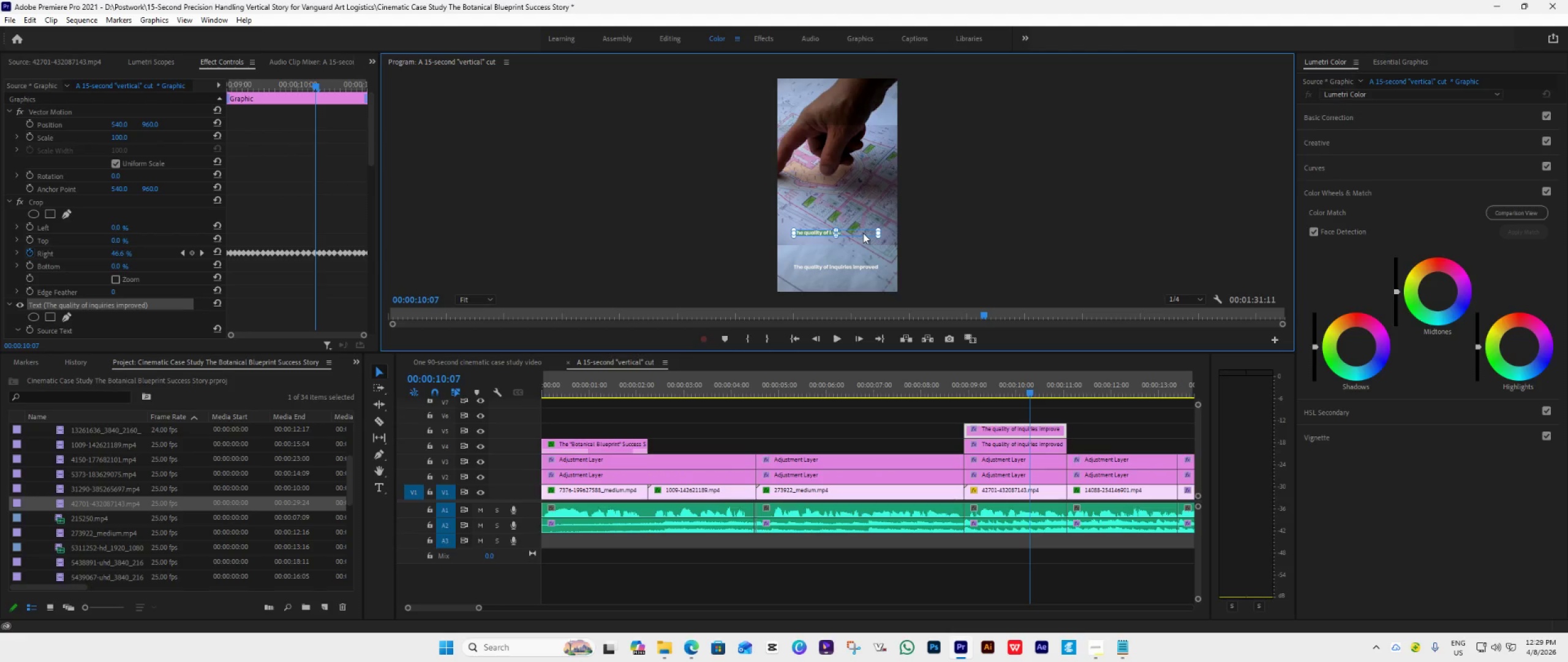 
hold_key(key=ShiftLeft, duration=1.51)
 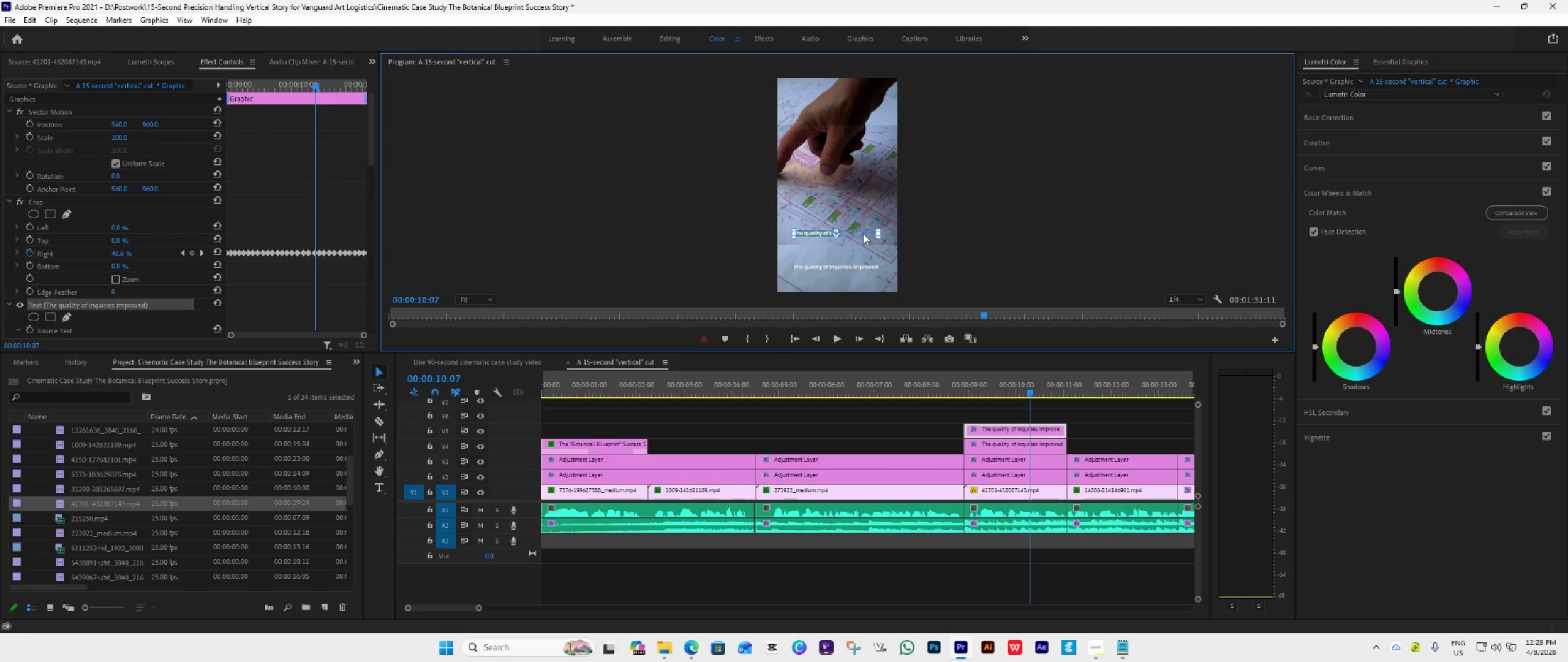 
hold_key(key=ShiftLeft, duration=1.52)
 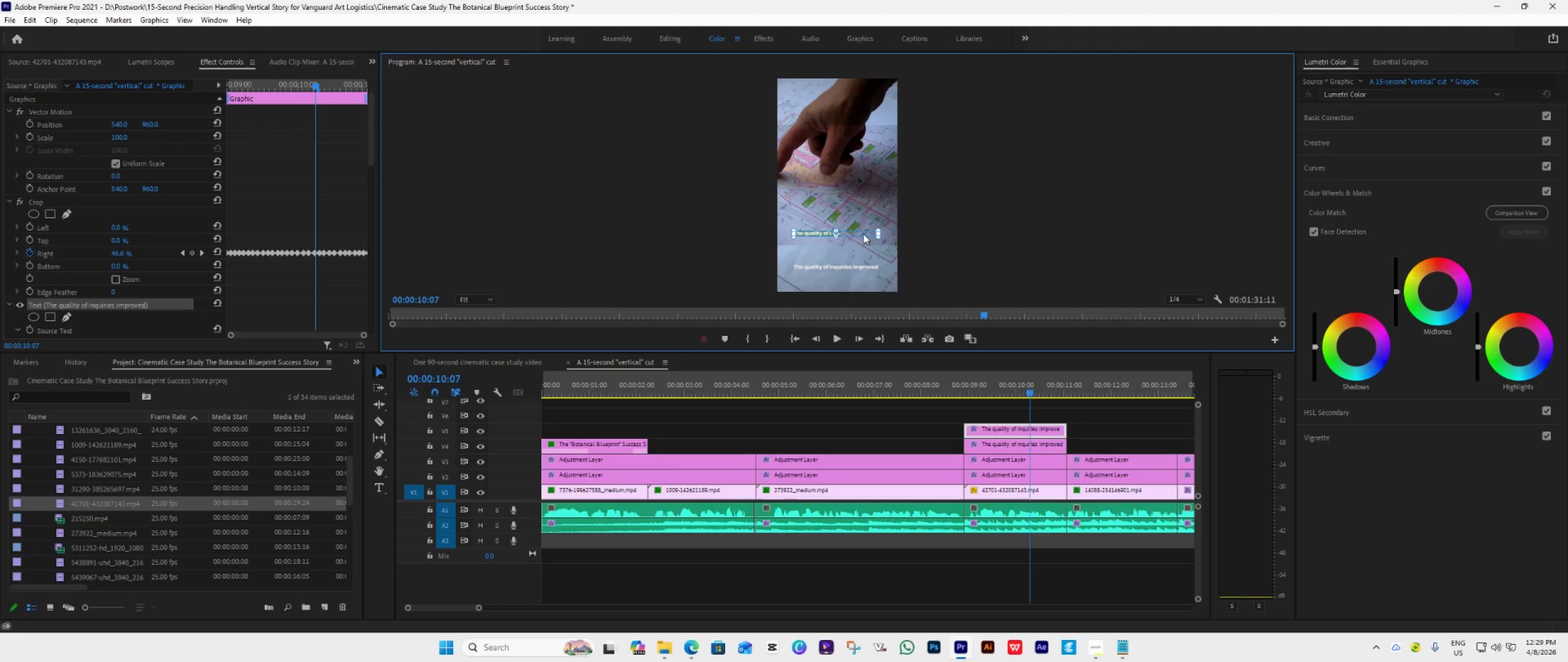 
hold_key(key=ShiftLeft, duration=1.52)
 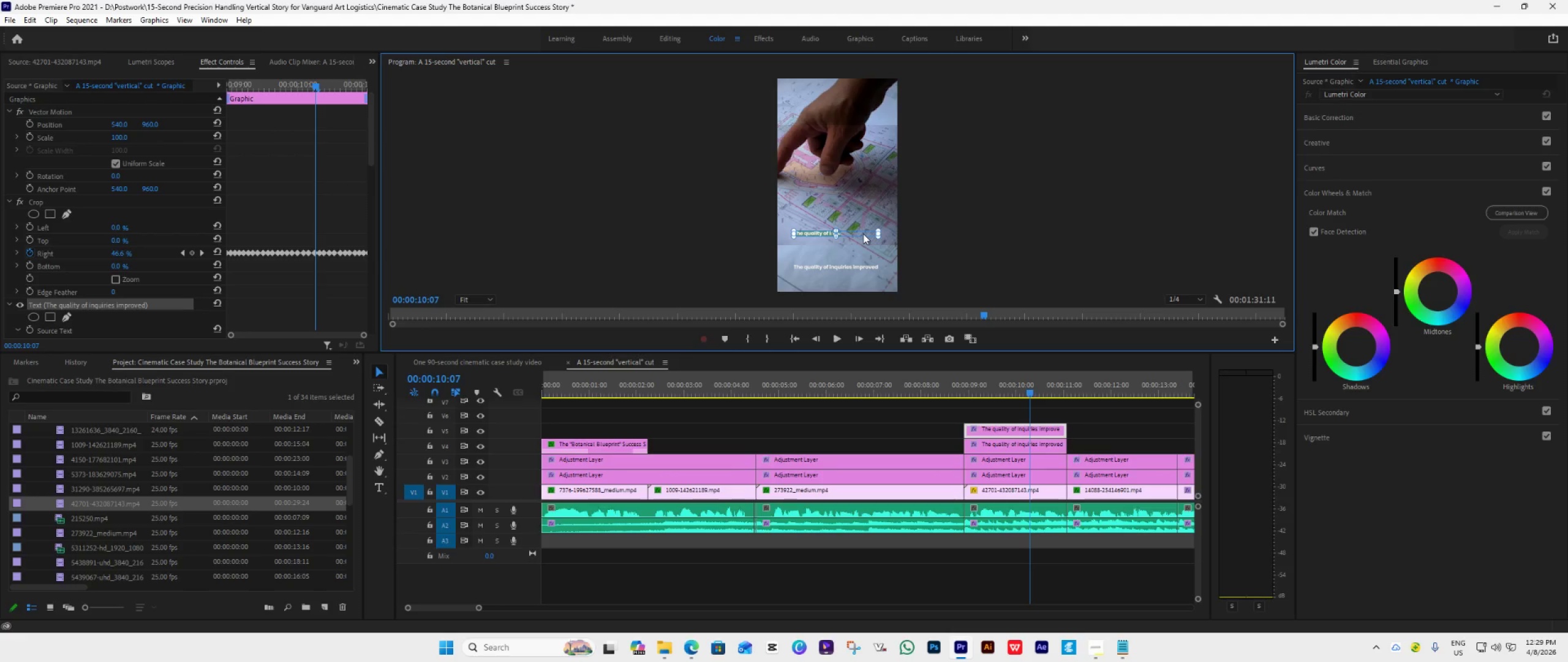 
hold_key(key=ShiftLeft, duration=1.51)
 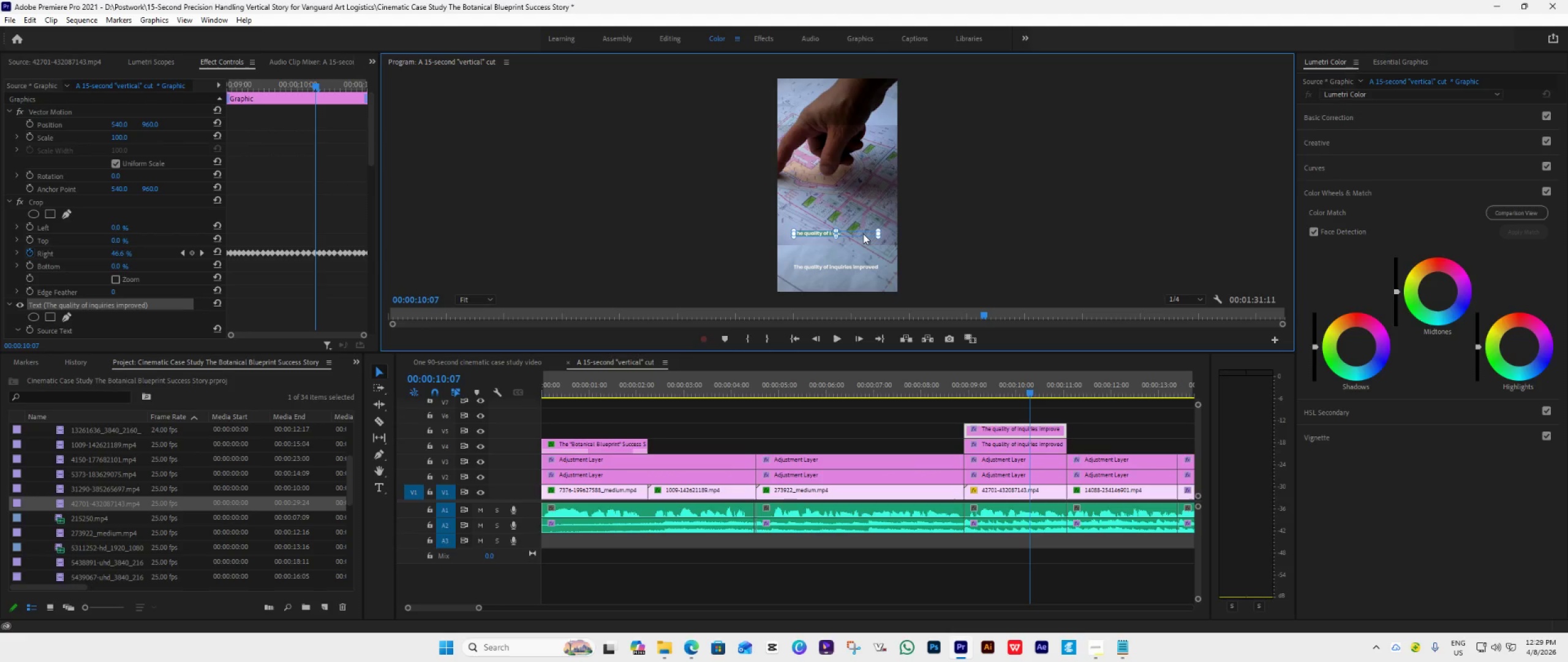 
hold_key(key=ShiftLeft, duration=1.52)
 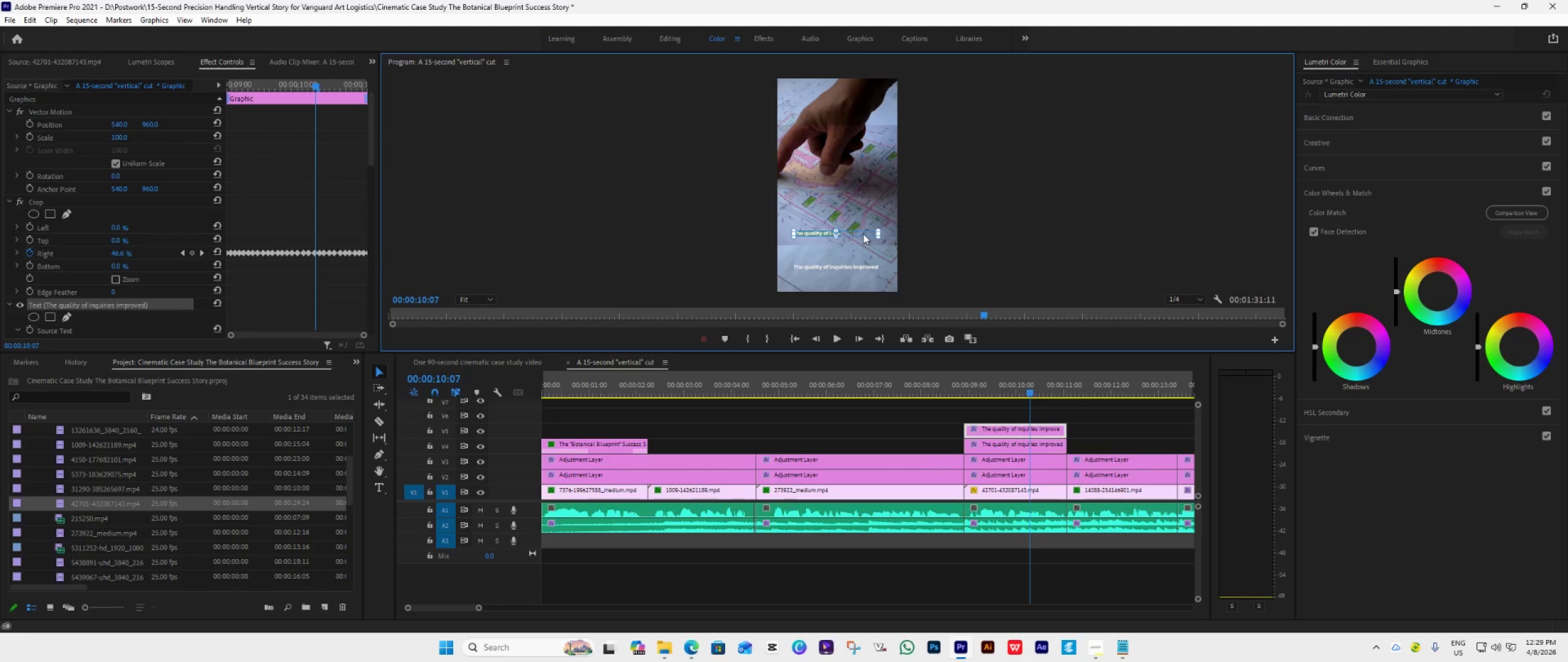 
hold_key(key=ShiftLeft, duration=1.5)
 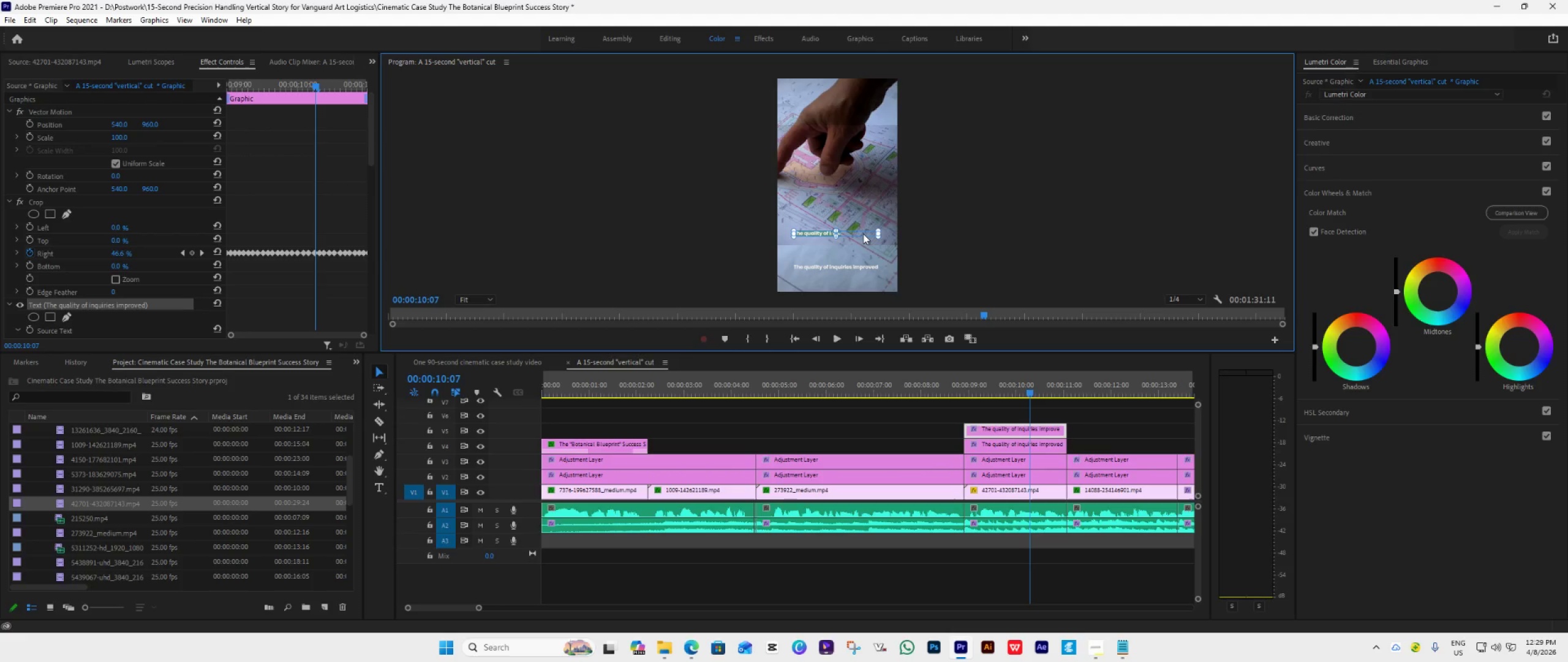 
hold_key(key=ShiftLeft, duration=1.52)
 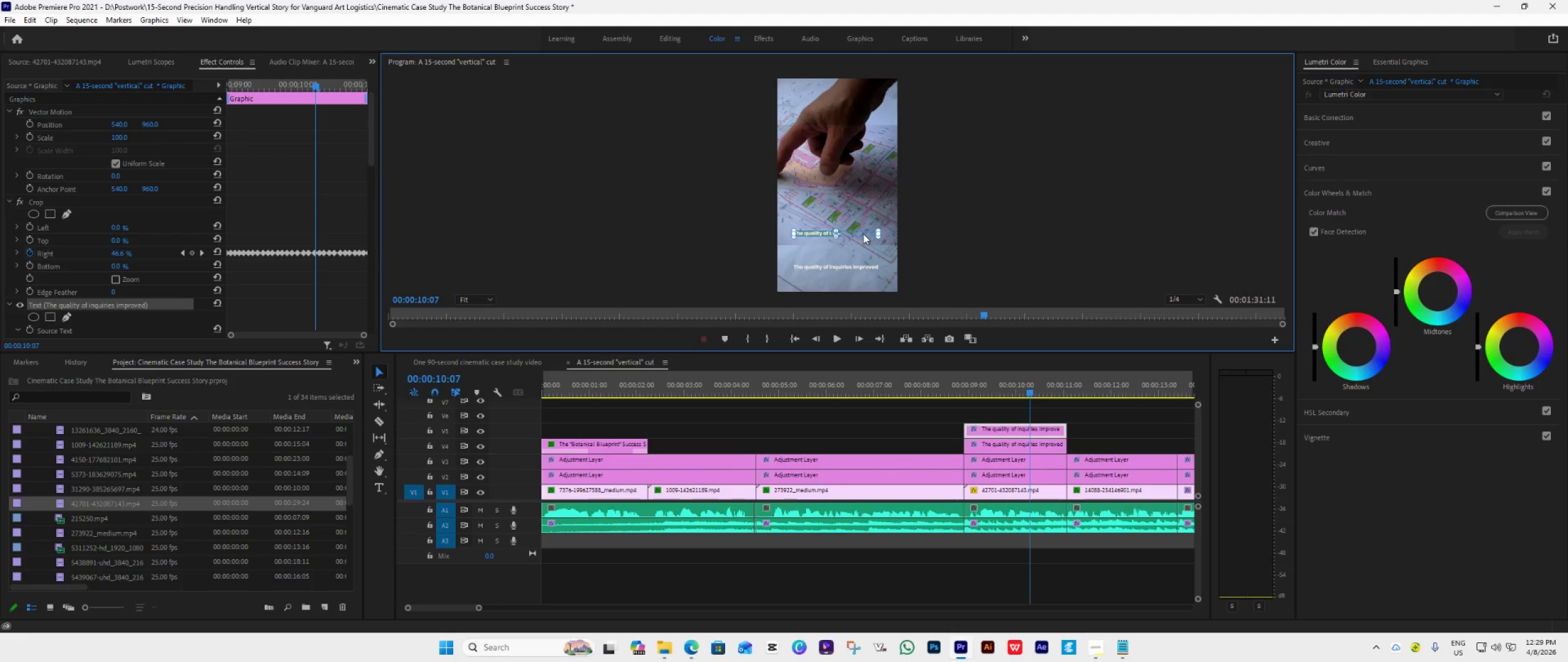 
hold_key(key=ShiftLeft, duration=1.5)
 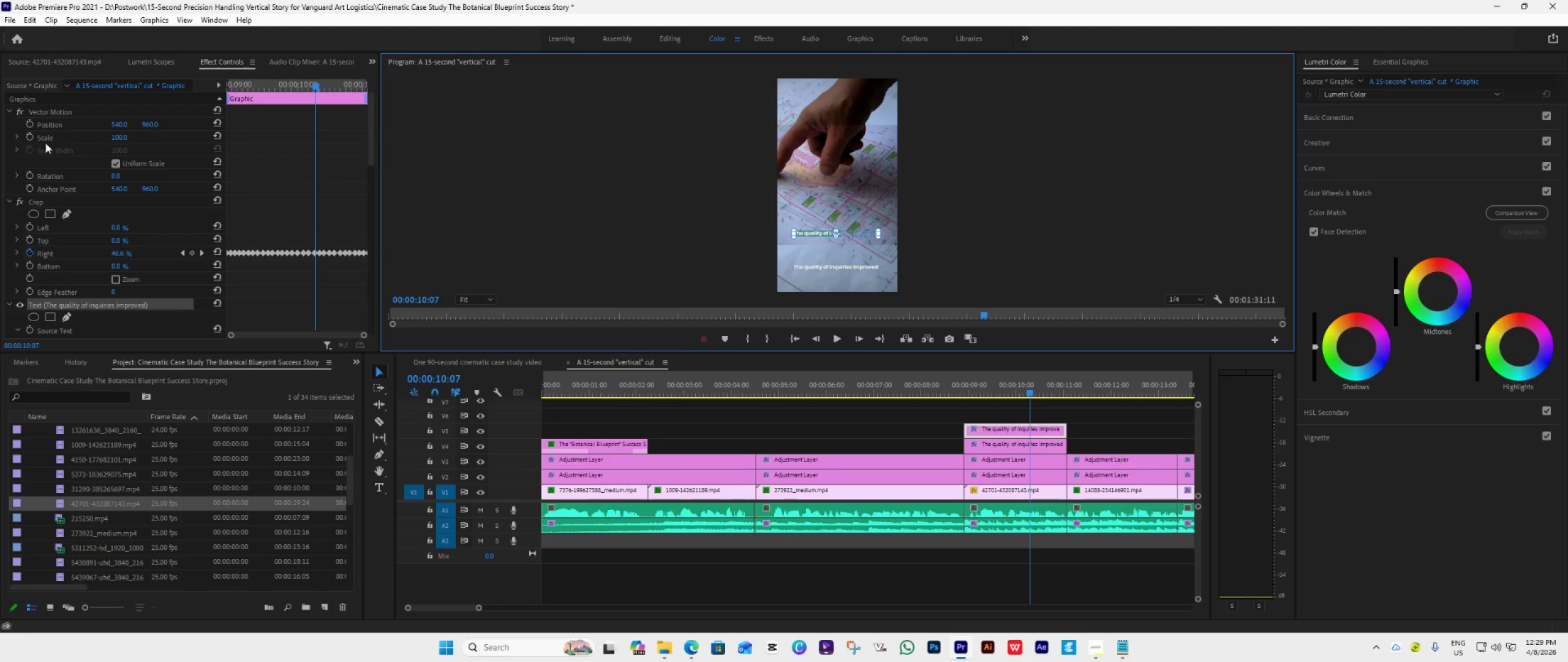 
scroll: coordinate [86, 207], scroll_direction: down, amount: 20.0
 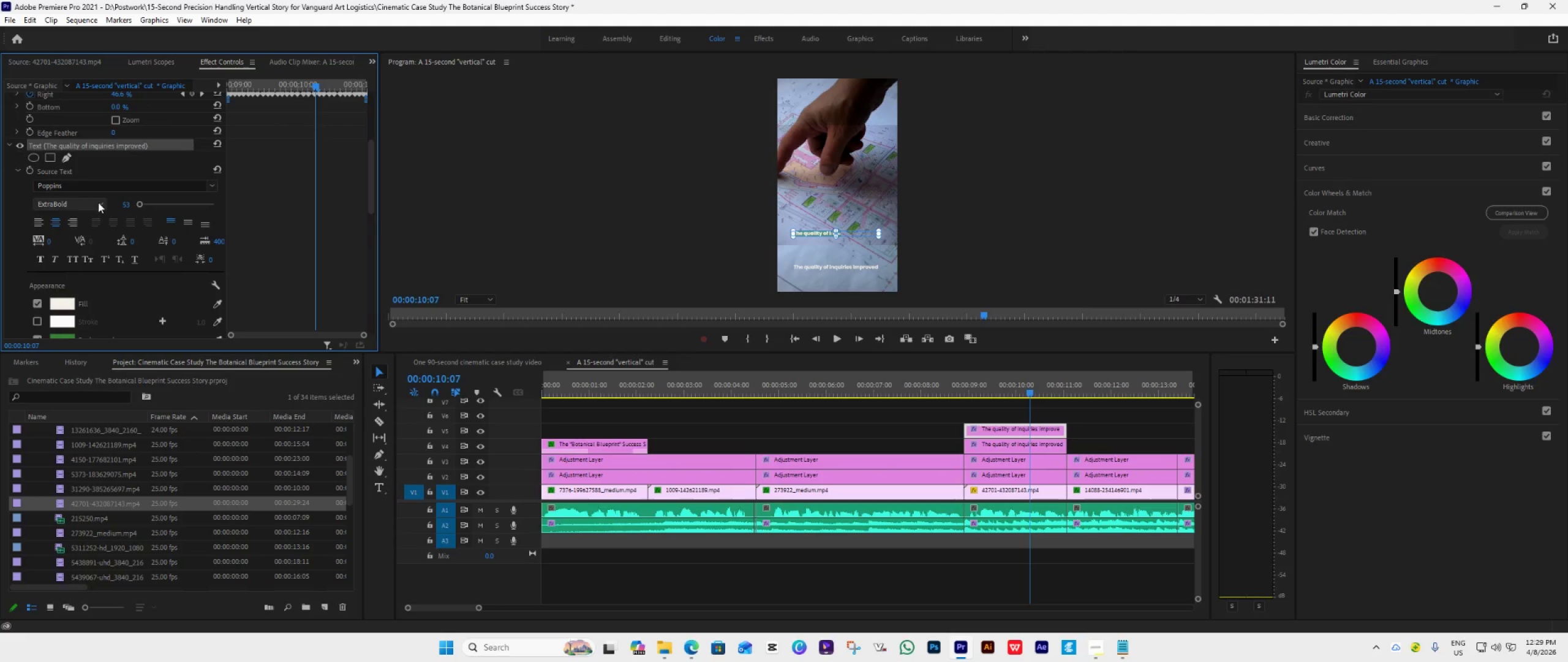 
left_click([99, 203])
 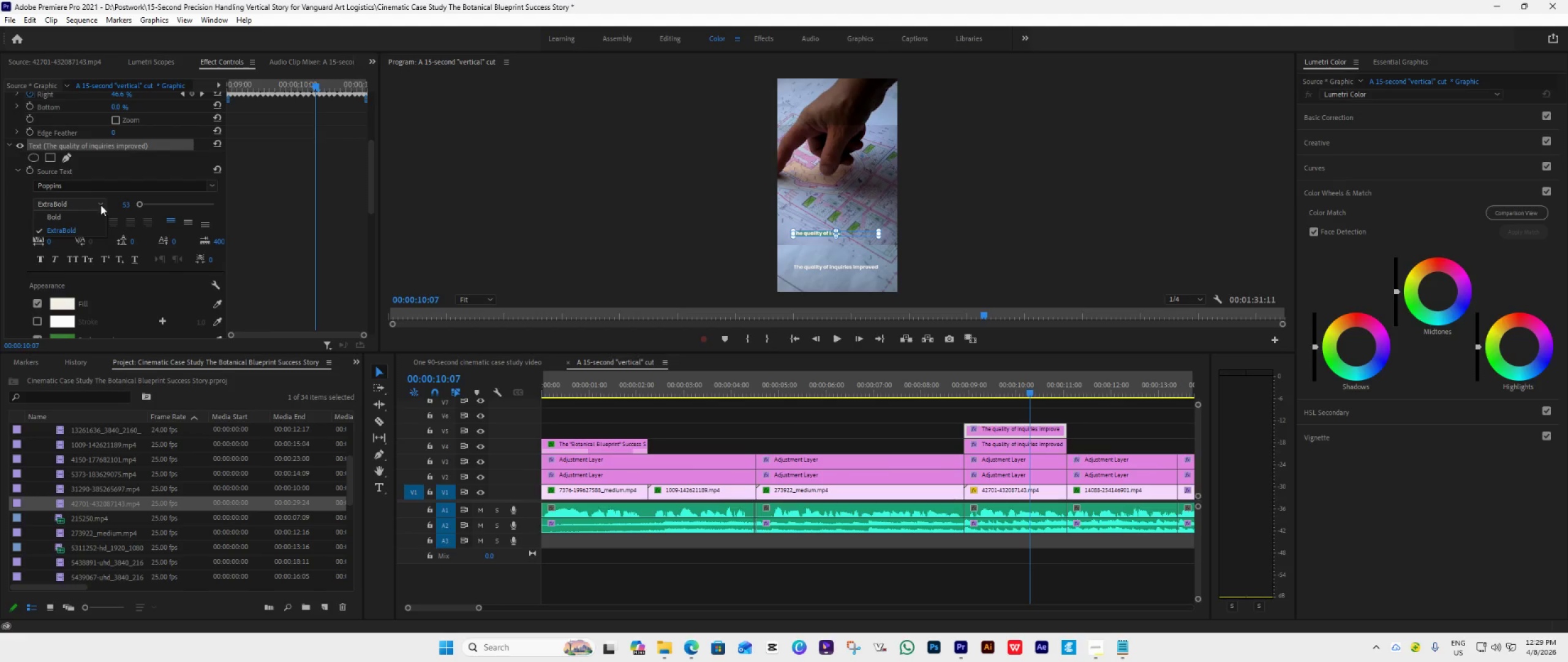 
left_click([96, 217])
 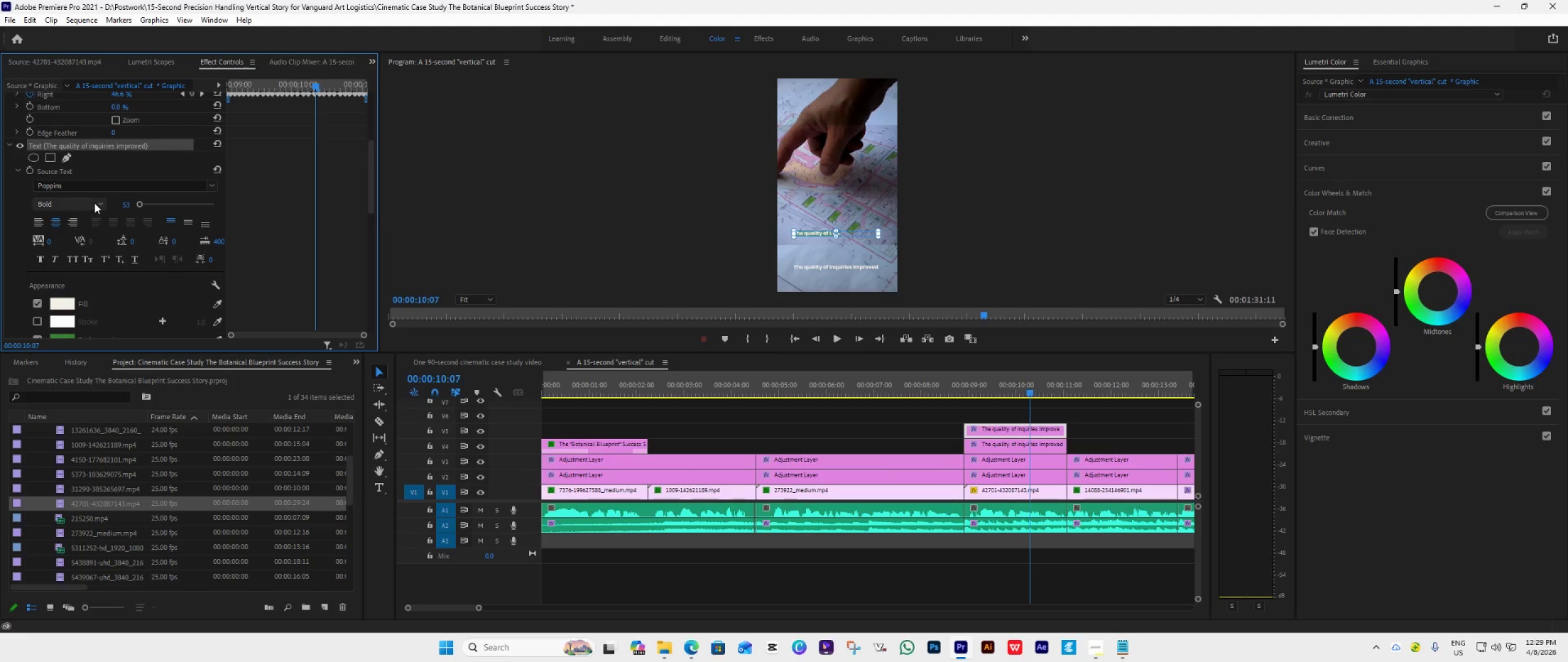 
mouse_move([101, 216])
 